 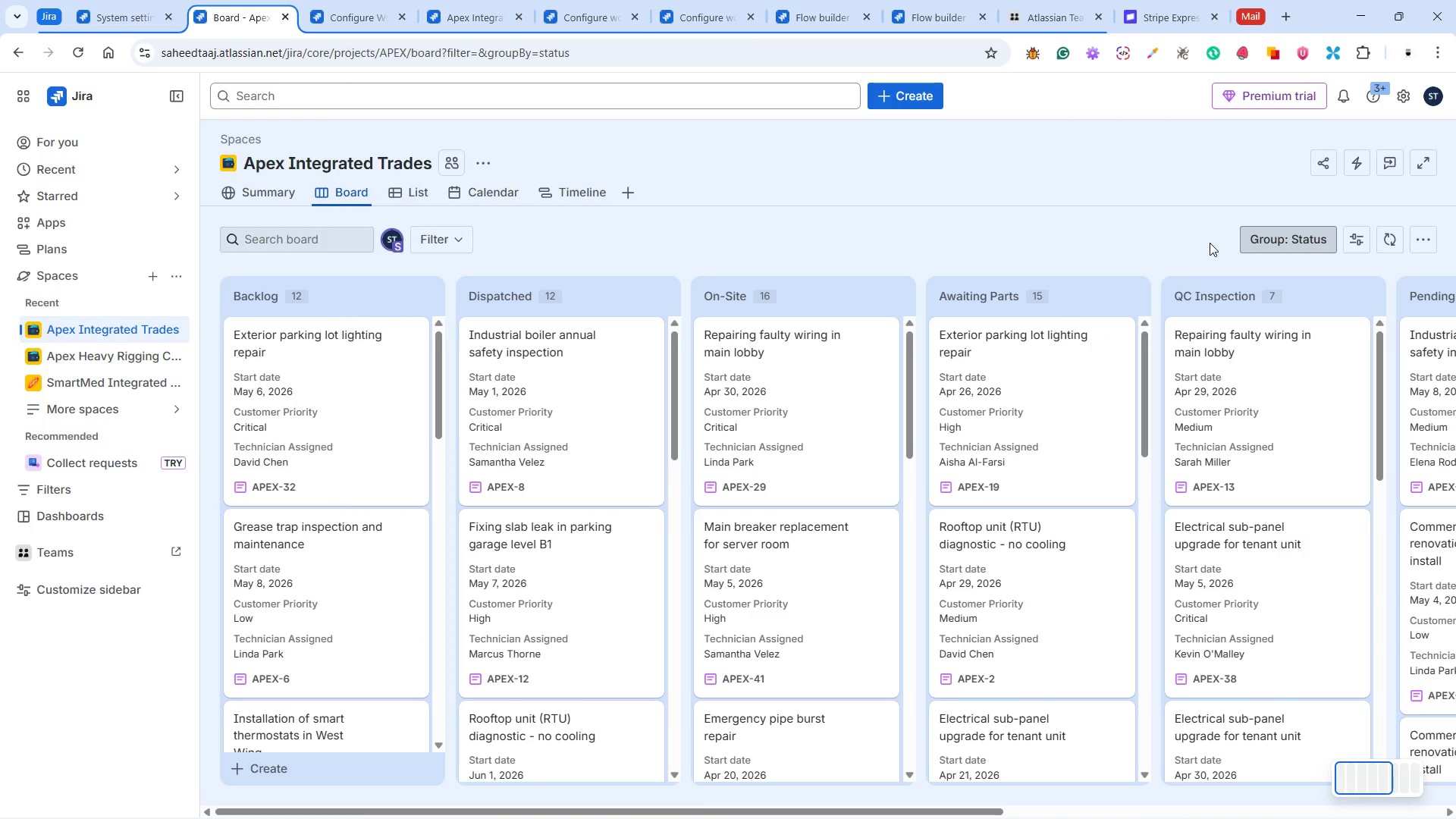 
left_click([1277, 231])
 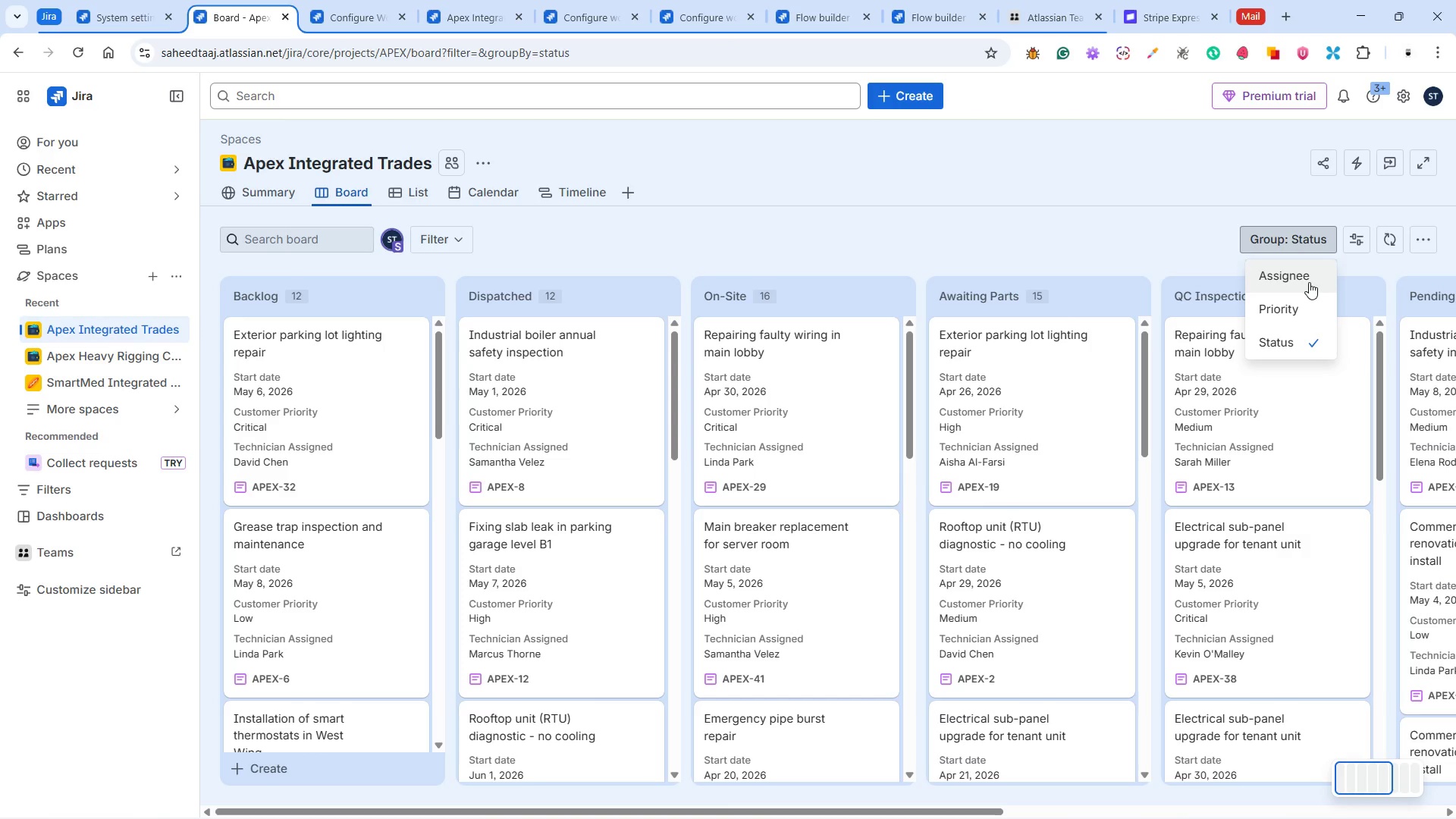 
left_click([1306, 304])
 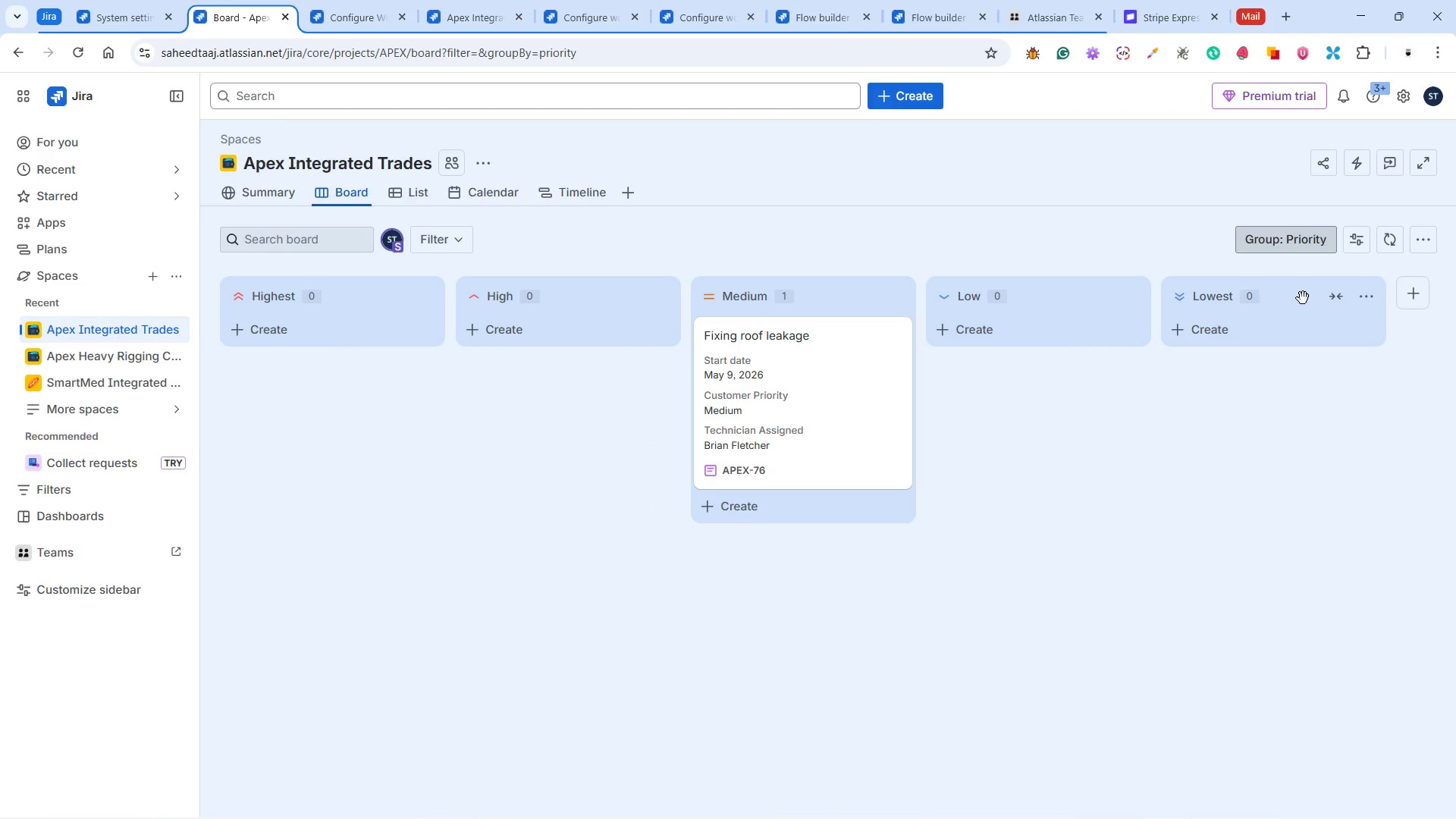 
scroll: coordinate [1303, 314], scroll_direction: up, amount: 3.0
 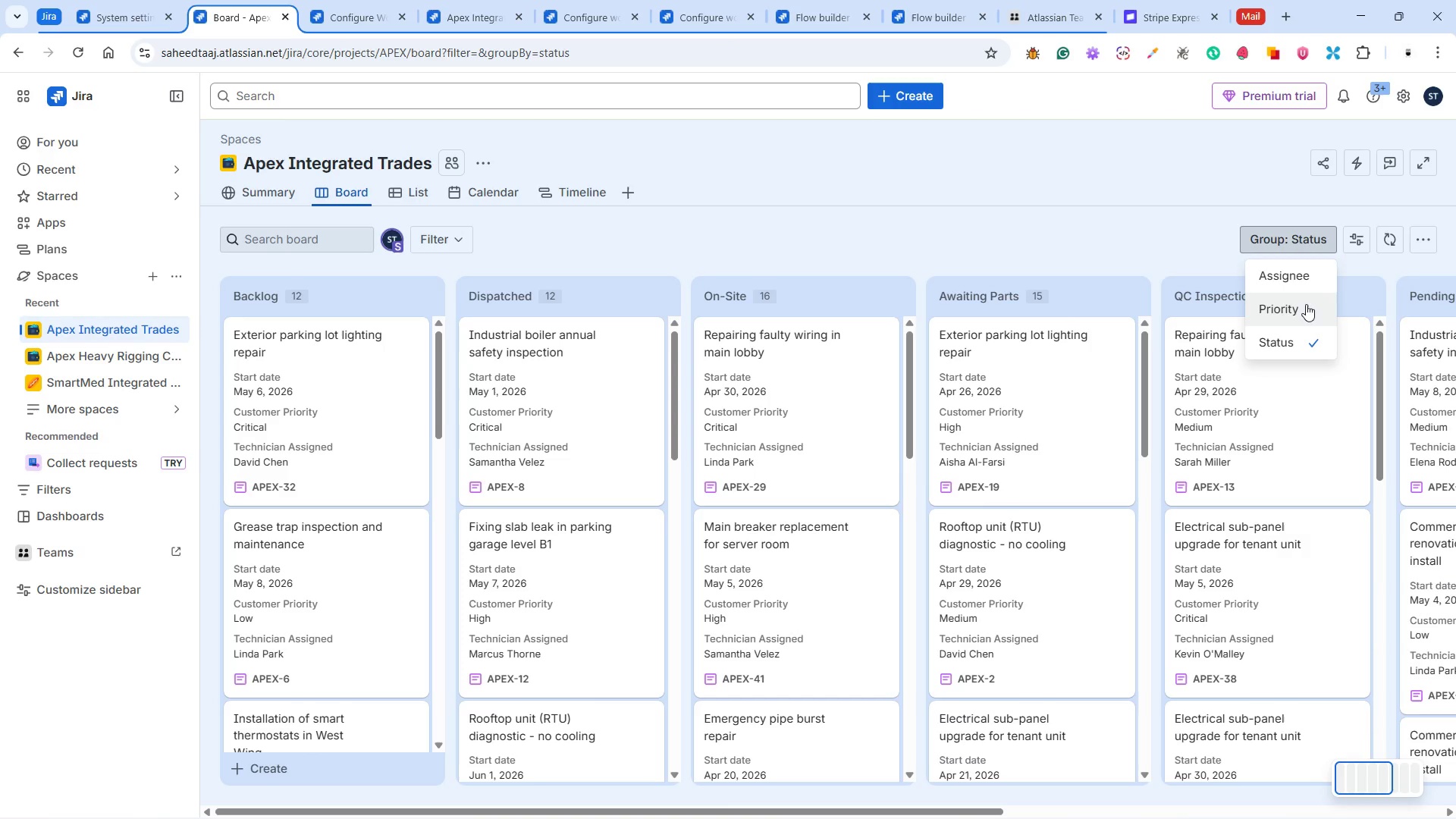 
wait(5.34)
 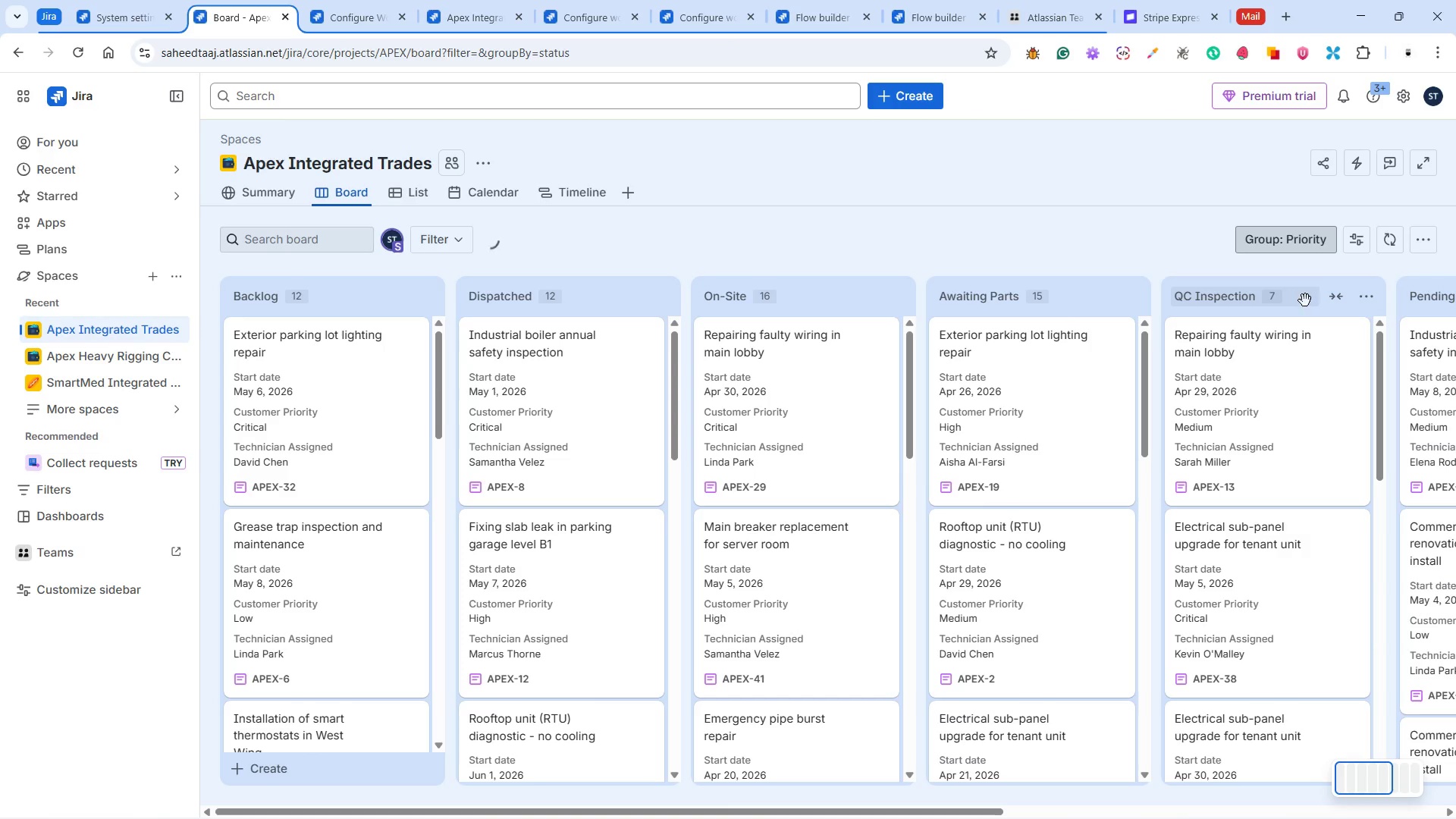 
left_click([1295, 238])
 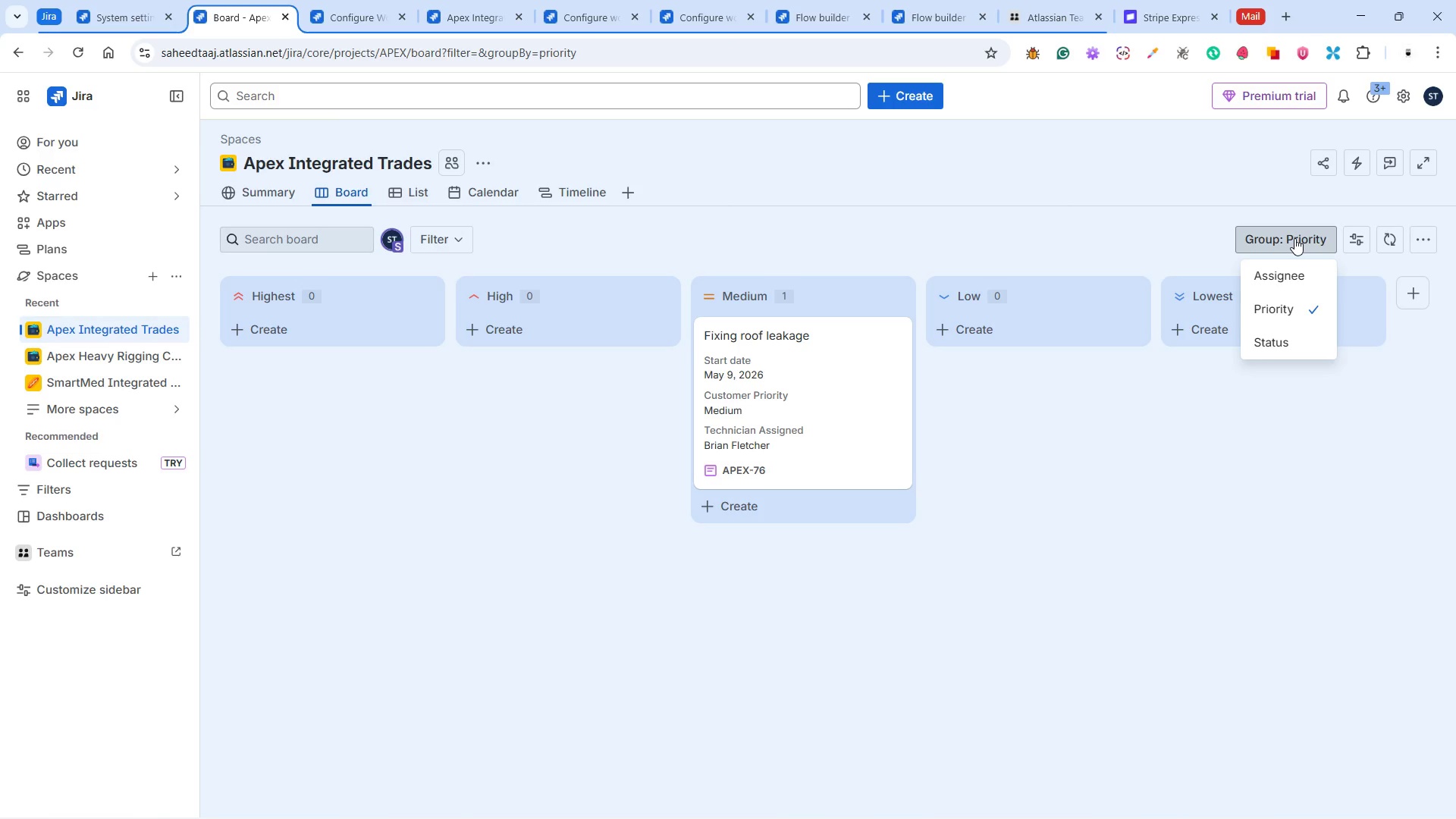 
wait(33.22)
 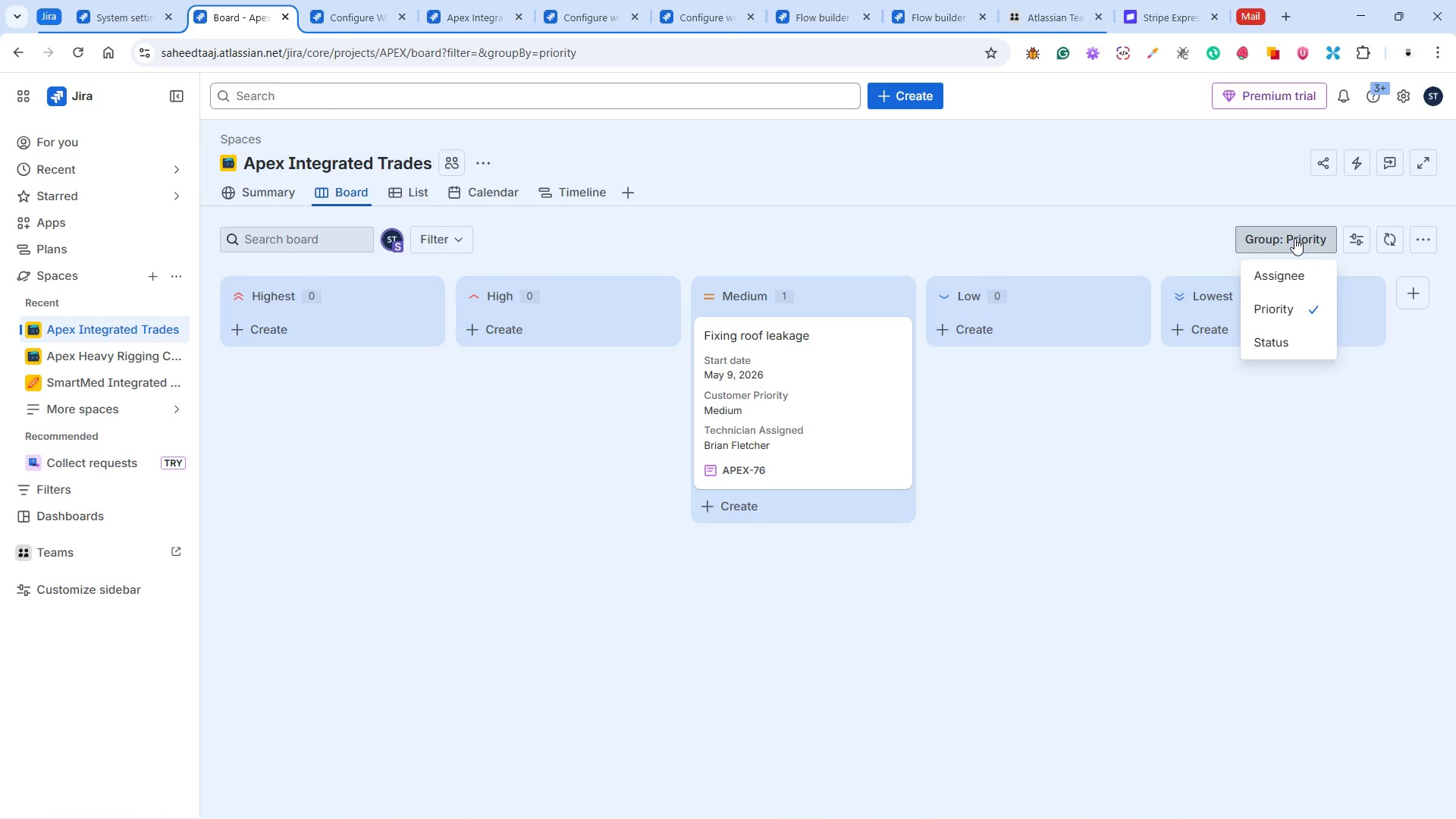 
left_click([1353, 239])
 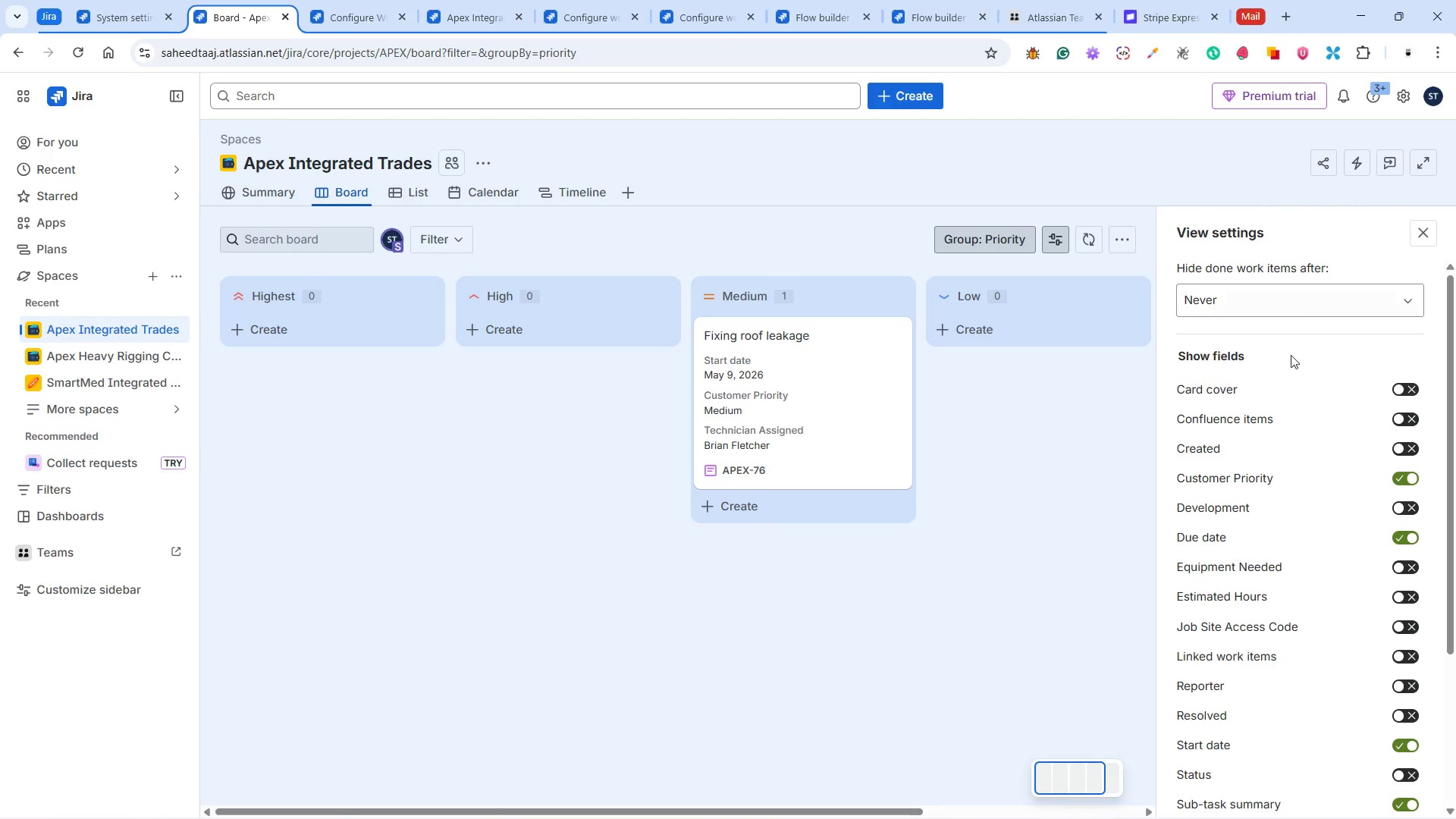 
scroll: coordinate [1281, 391], scroll_direction: down, amount: 6.0
 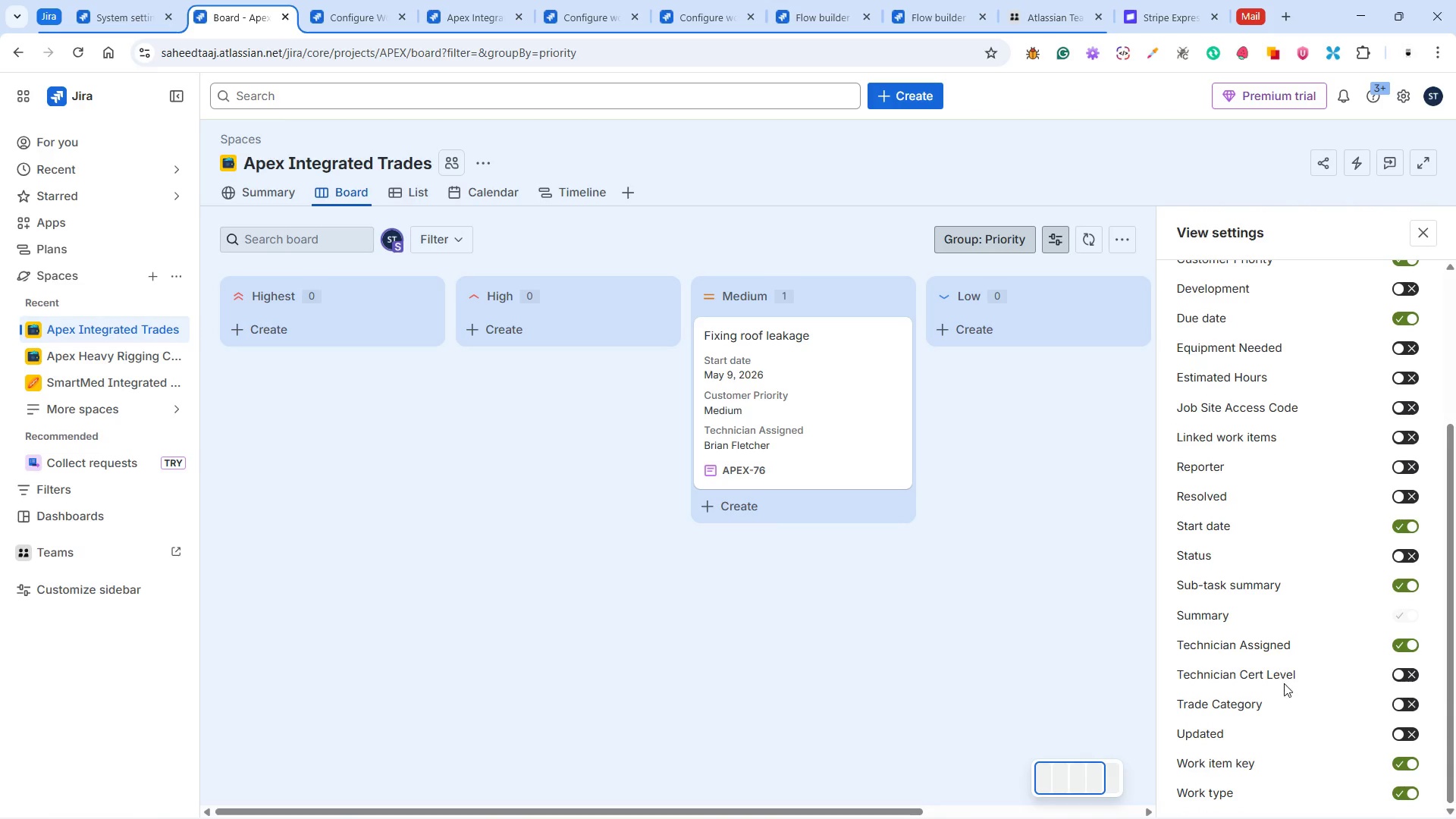 
left_click([1405, 703])
 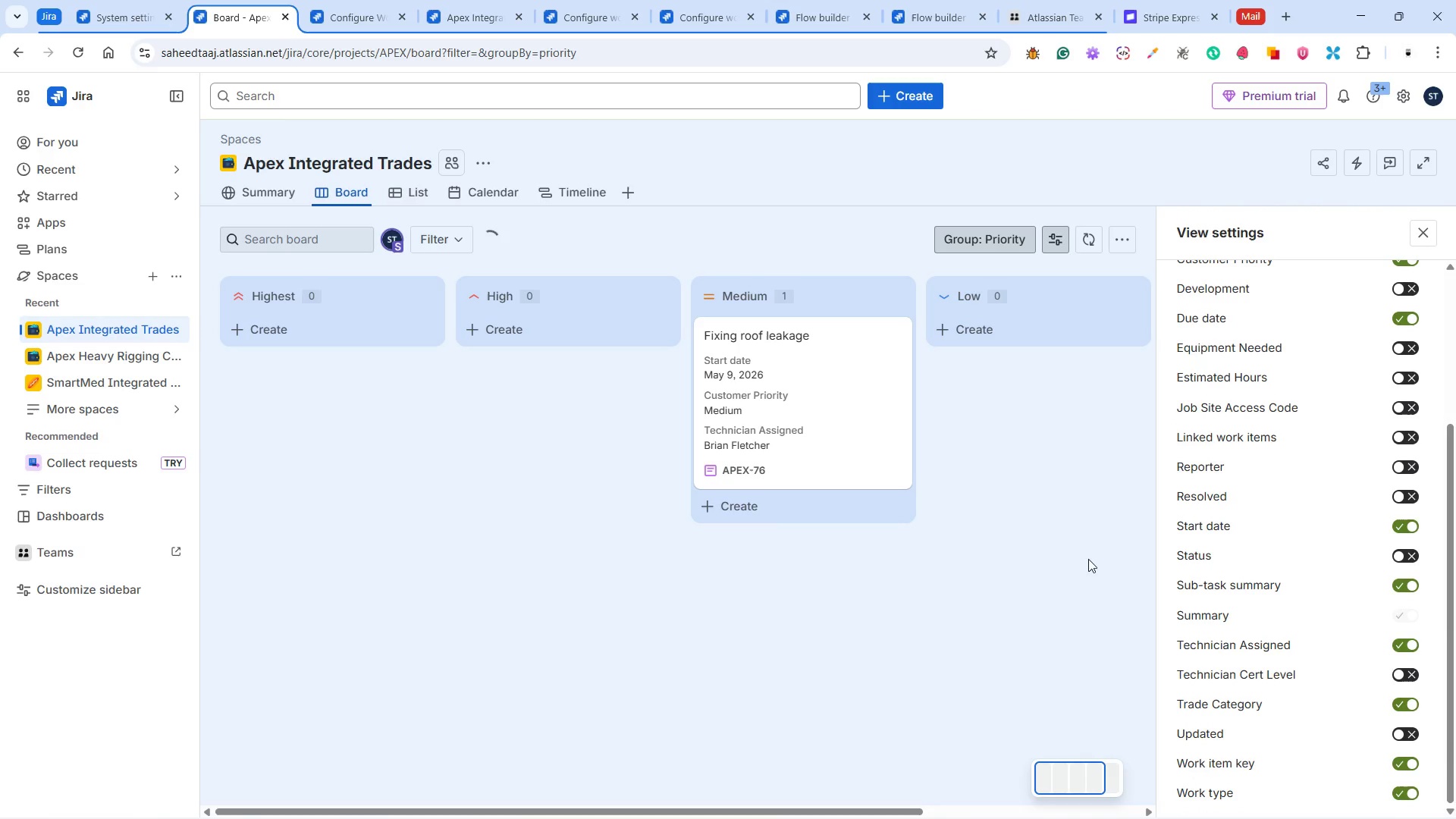 
left_click([1082, 533])
 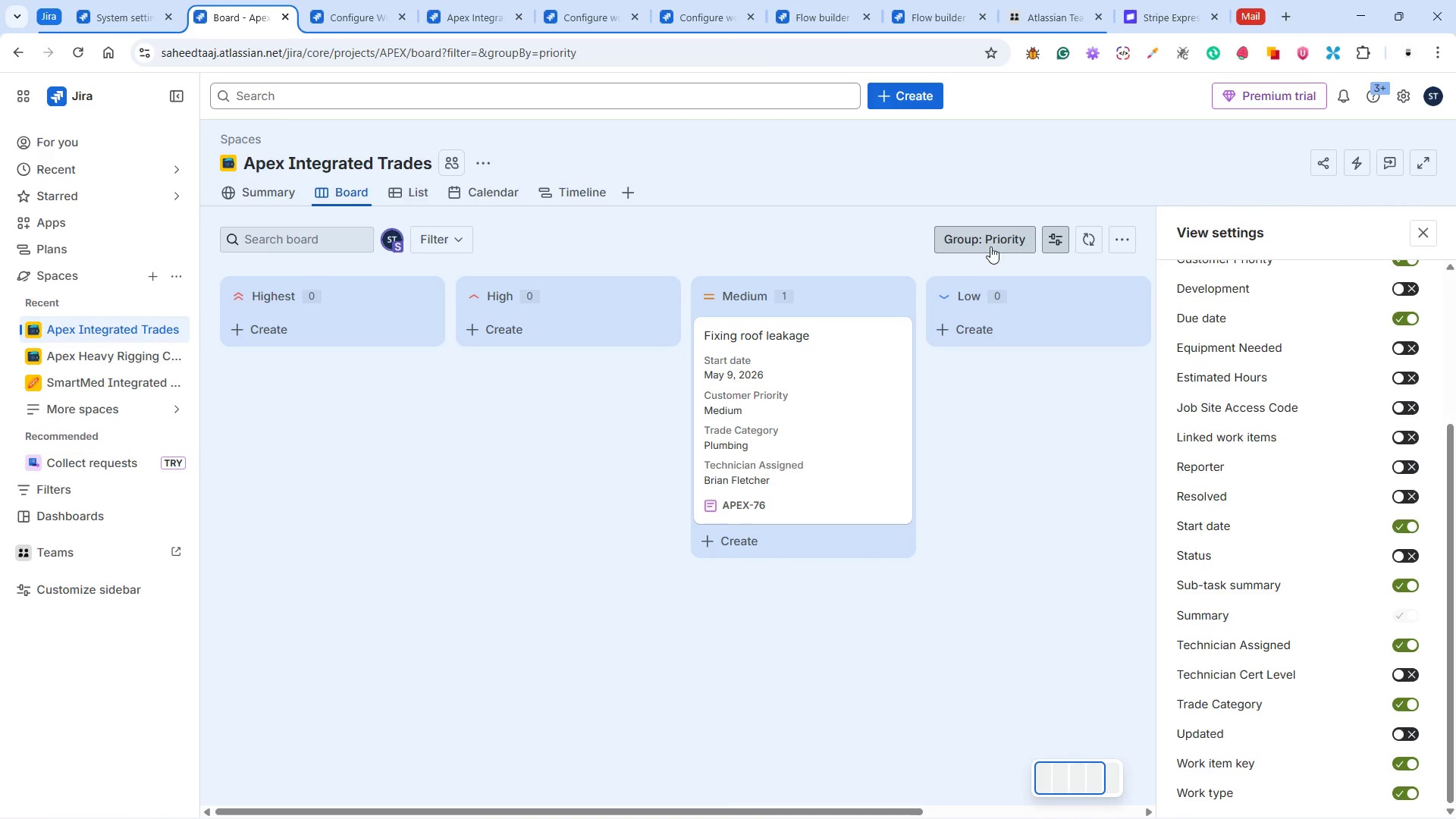 
left_click([996, 240])
 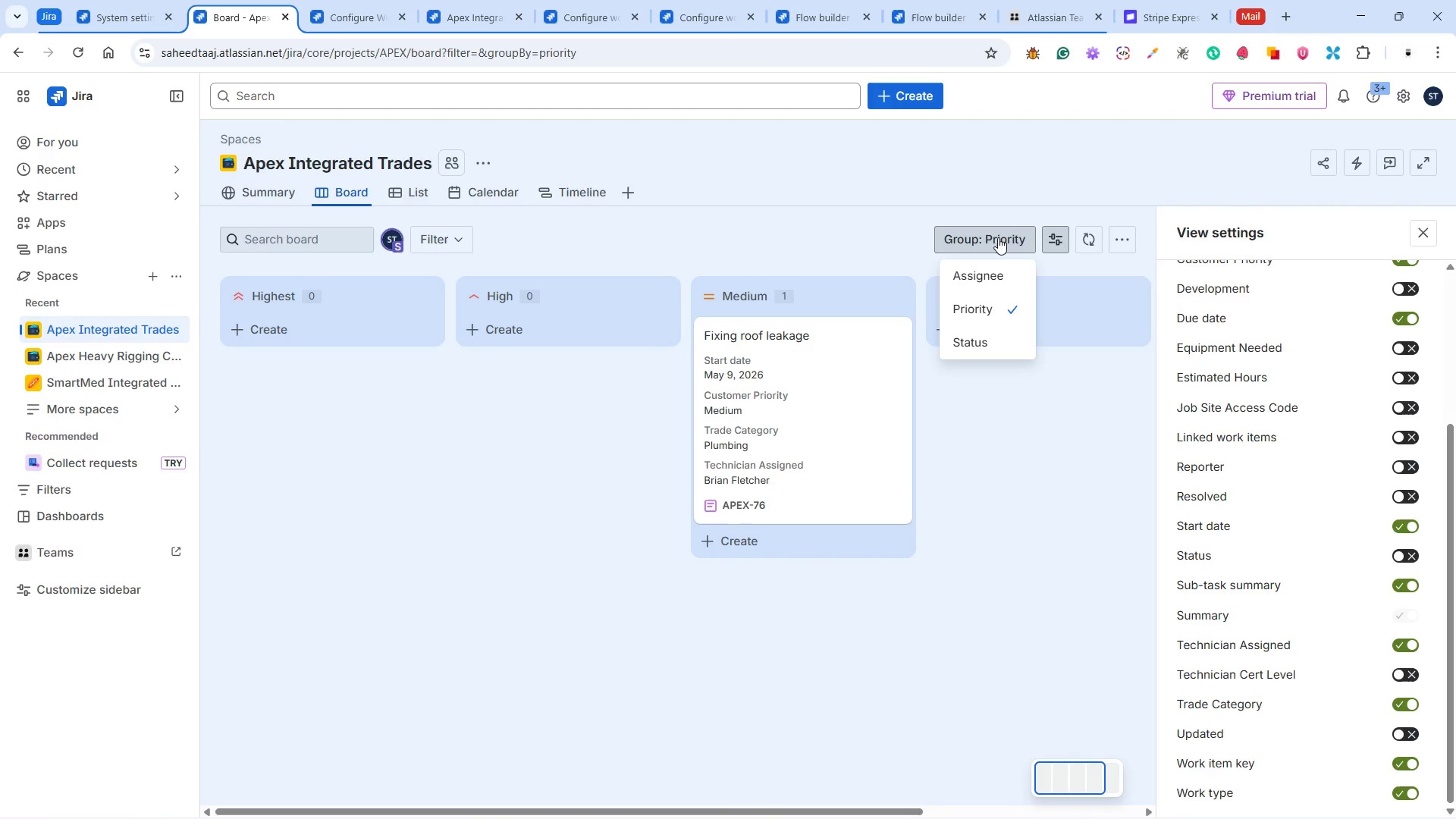 
wait(15.89)
 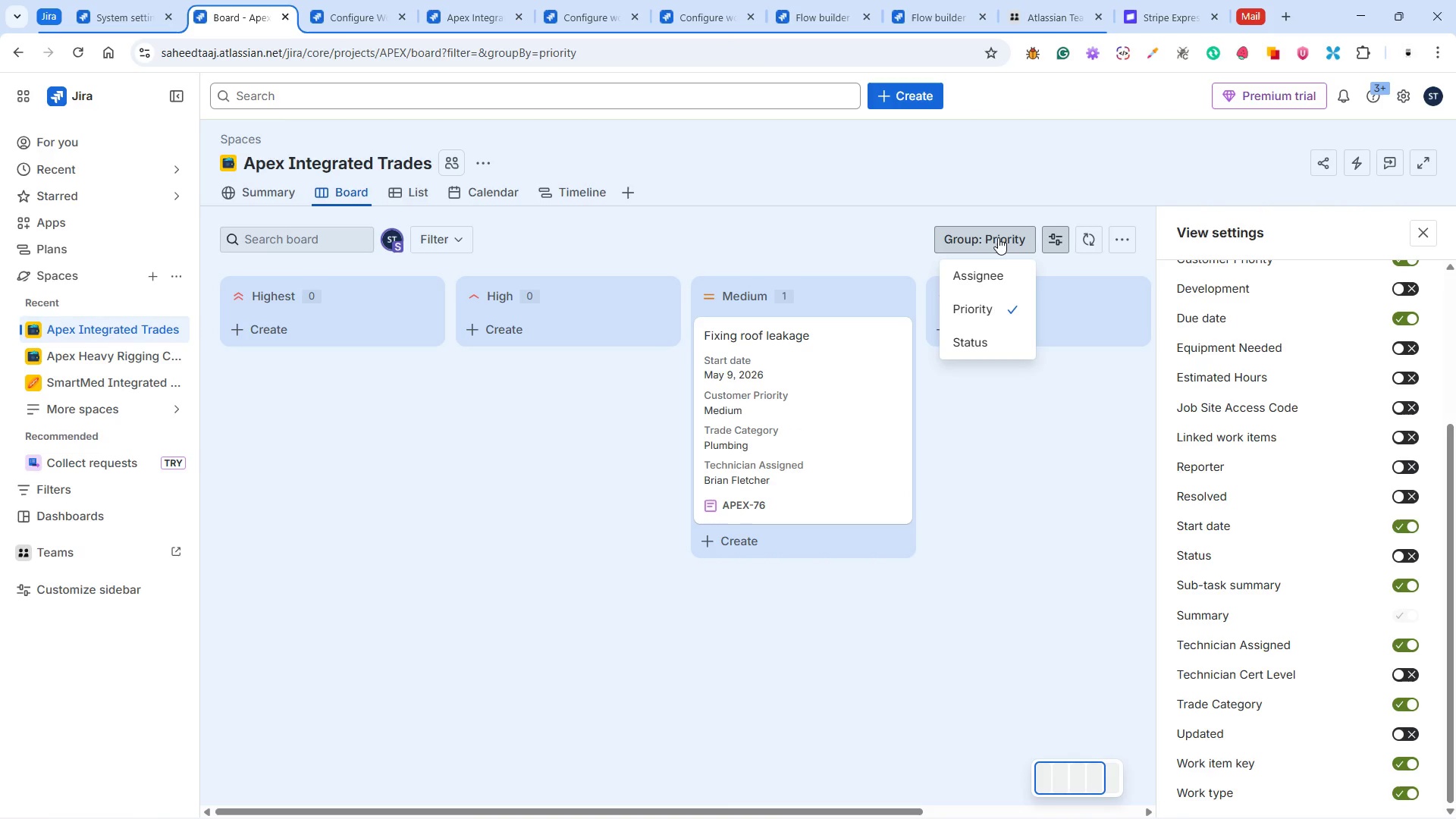 
left_click([808, 311])
 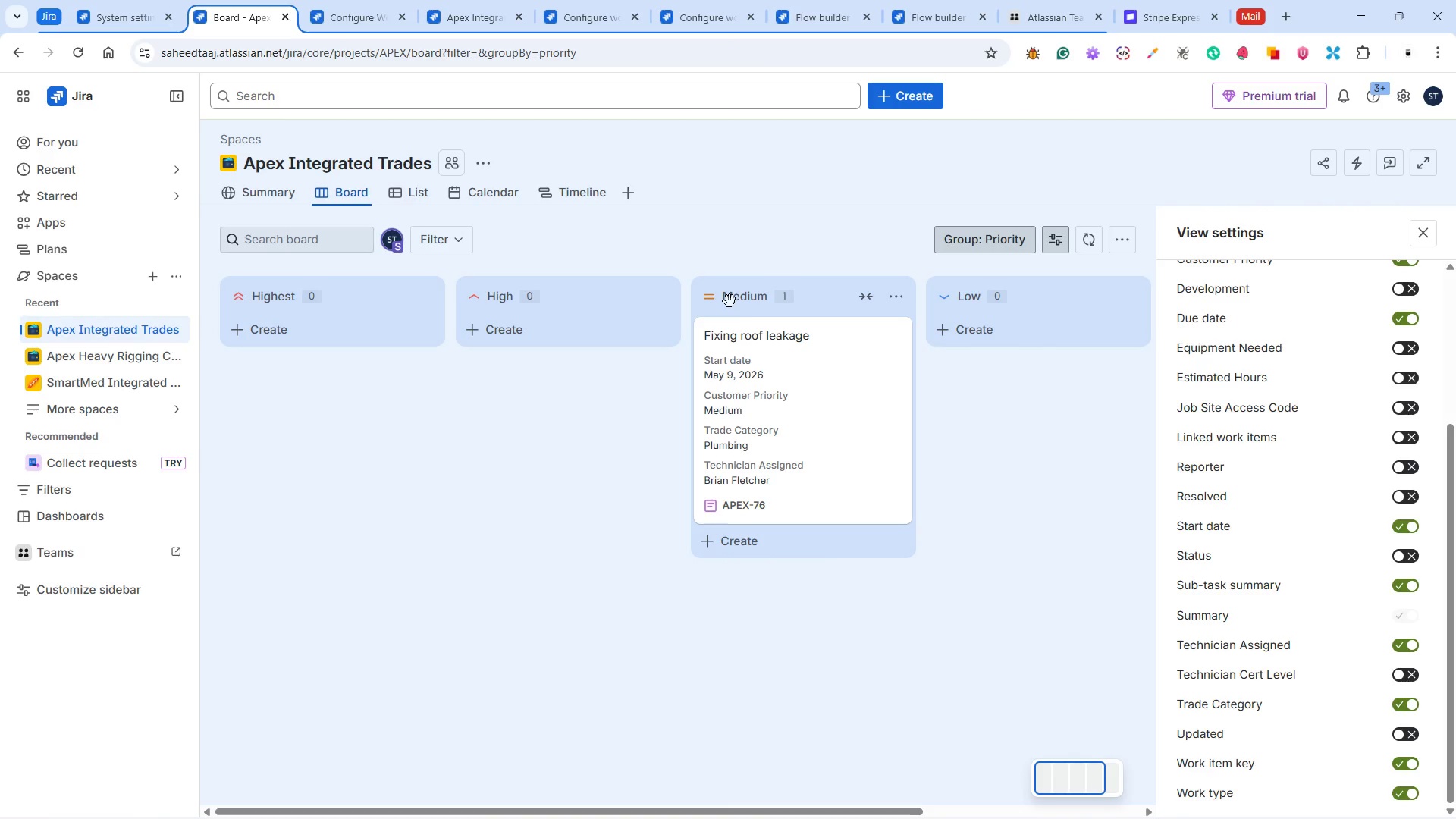 
left_click([766, 375])
 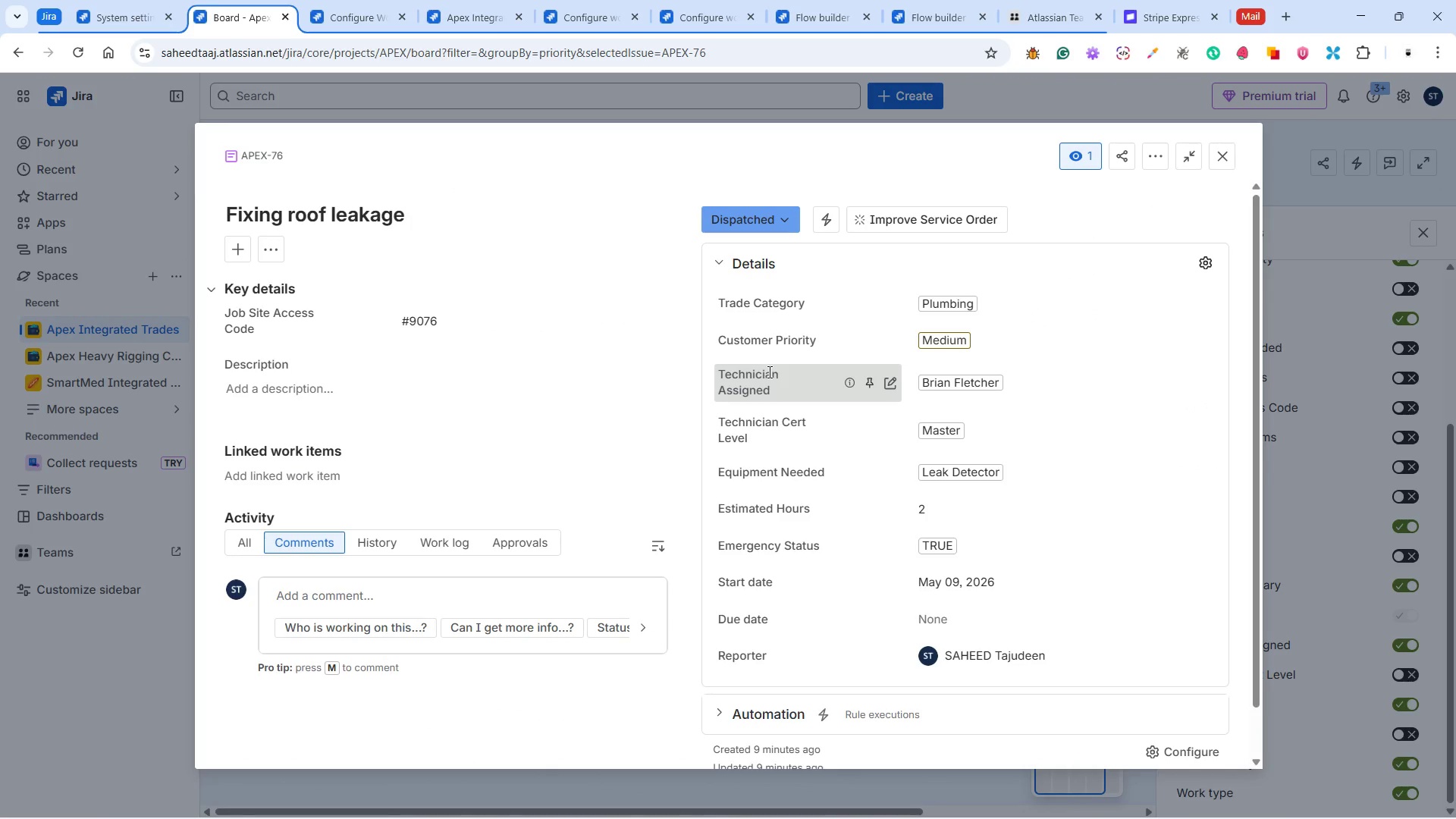 
wait(21.17)
 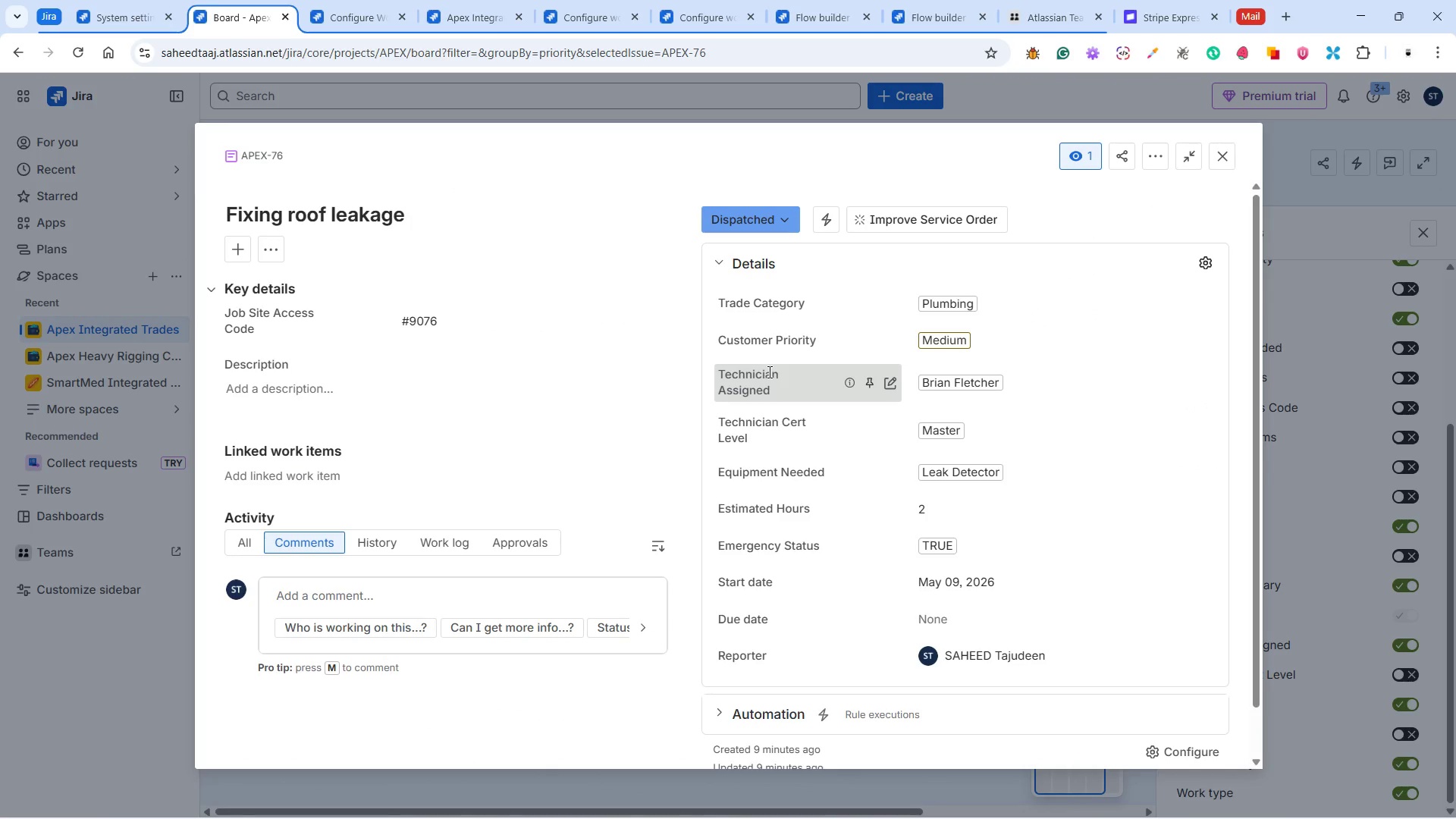 
scroll: coordinate [983, 529], scroll_direction: down, amount: 4.0
 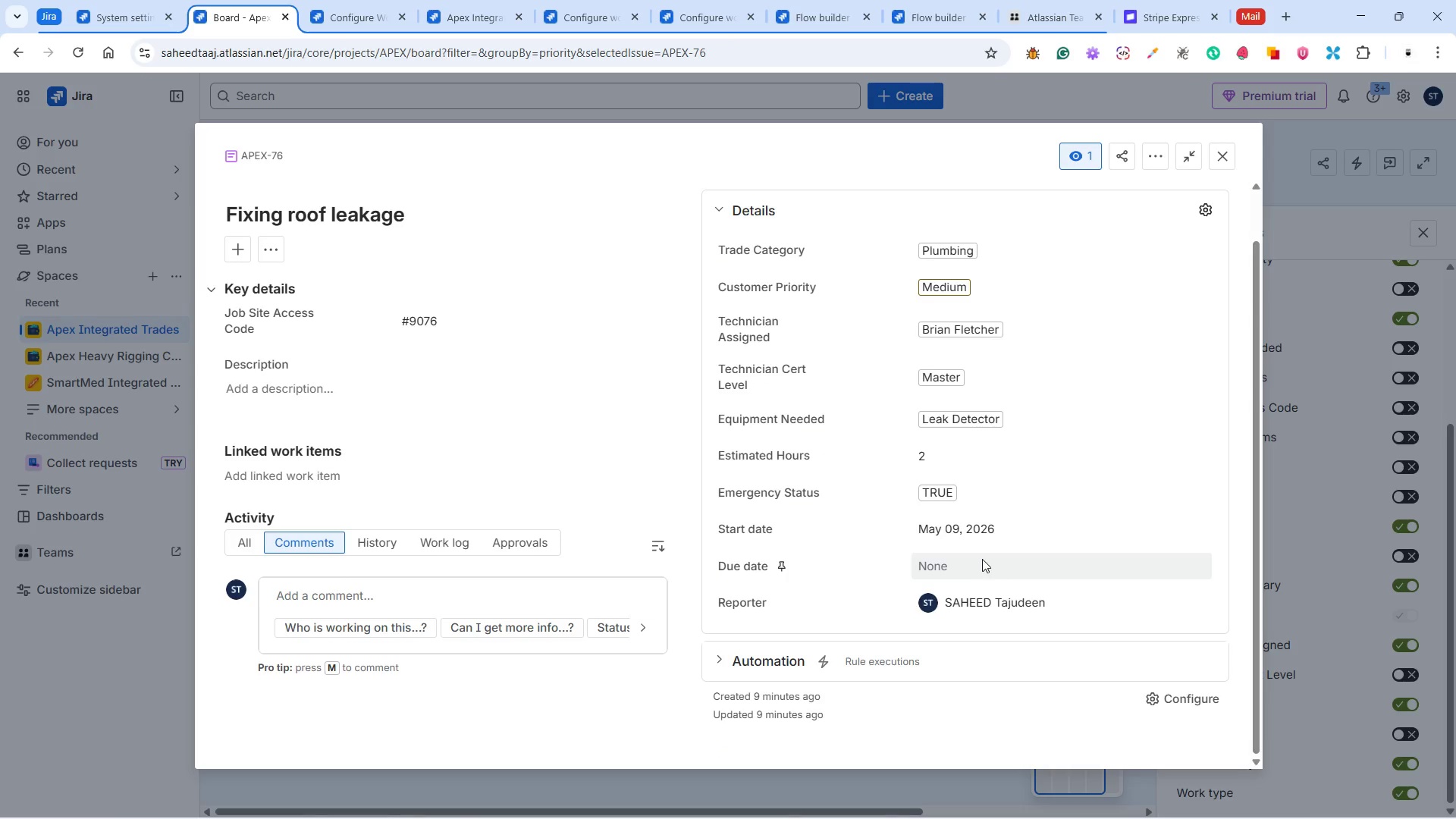 
scroll: coordinate [982, 556], scroll_direction: up, amount: 5.0
 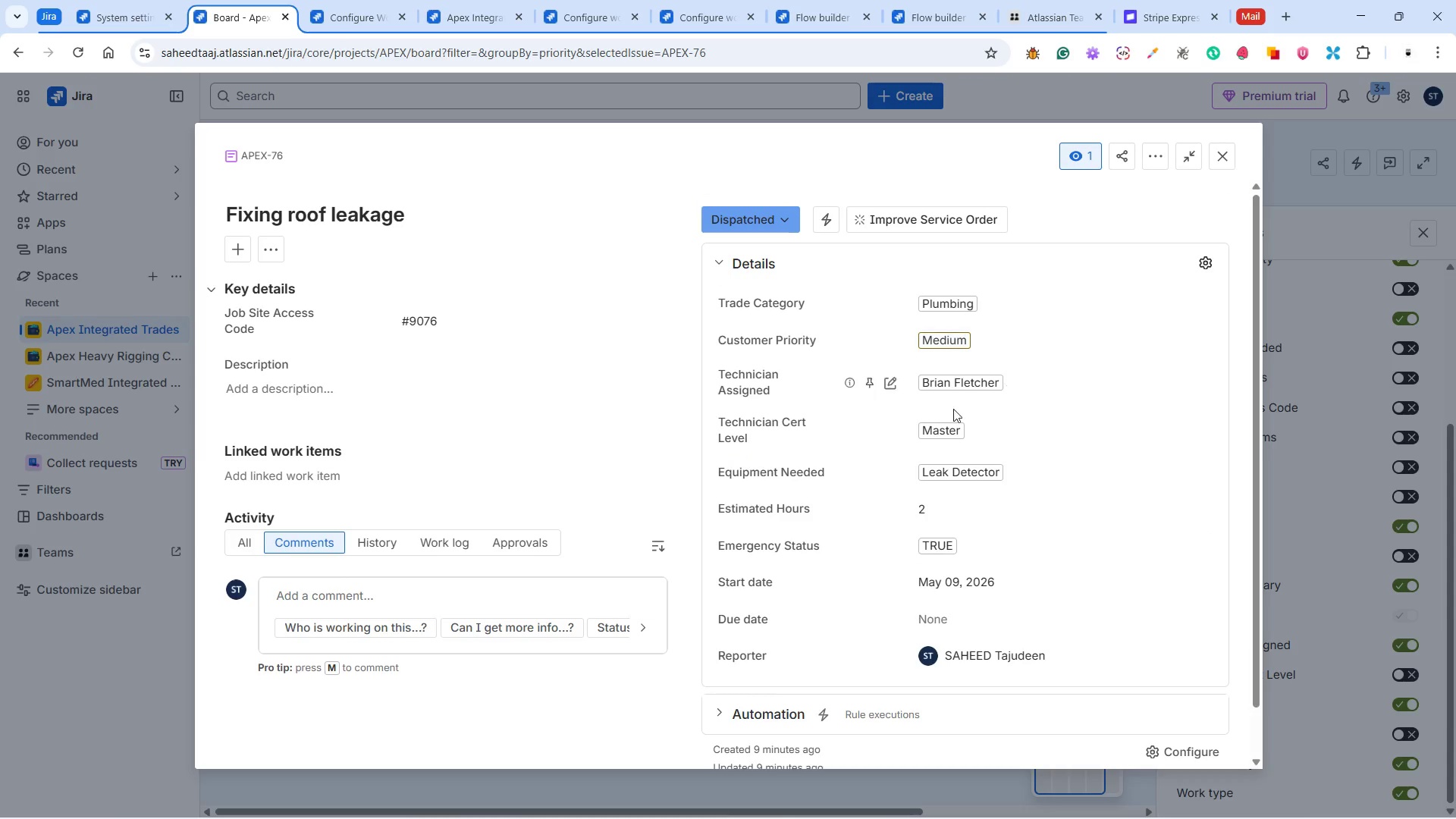 
scroll: coordinate [943, 517], scroll_direction: down, amount: 3.0
 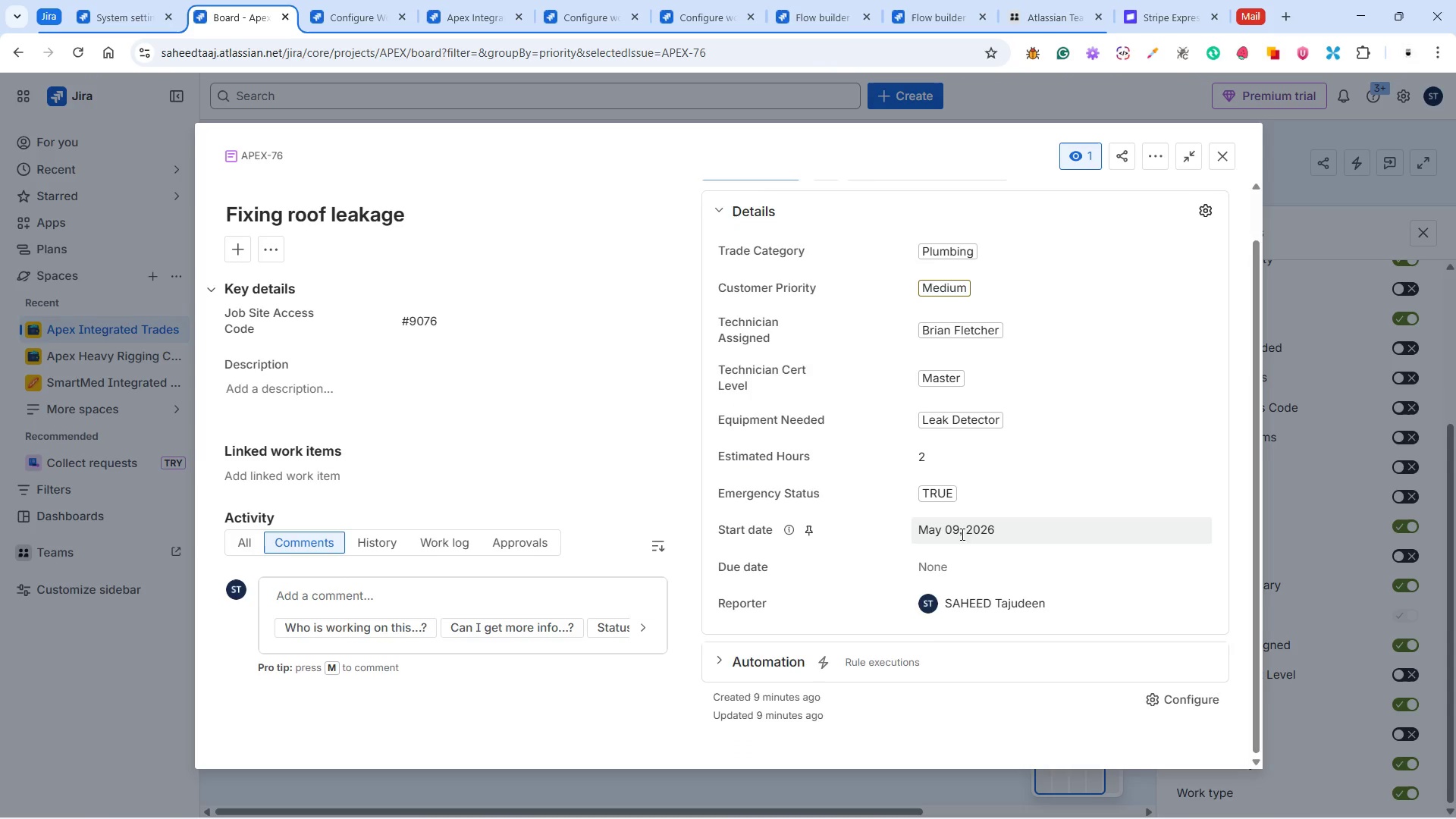 
scroll: coordinate [962, 525], scroll_direction: up, amount: 5.0
 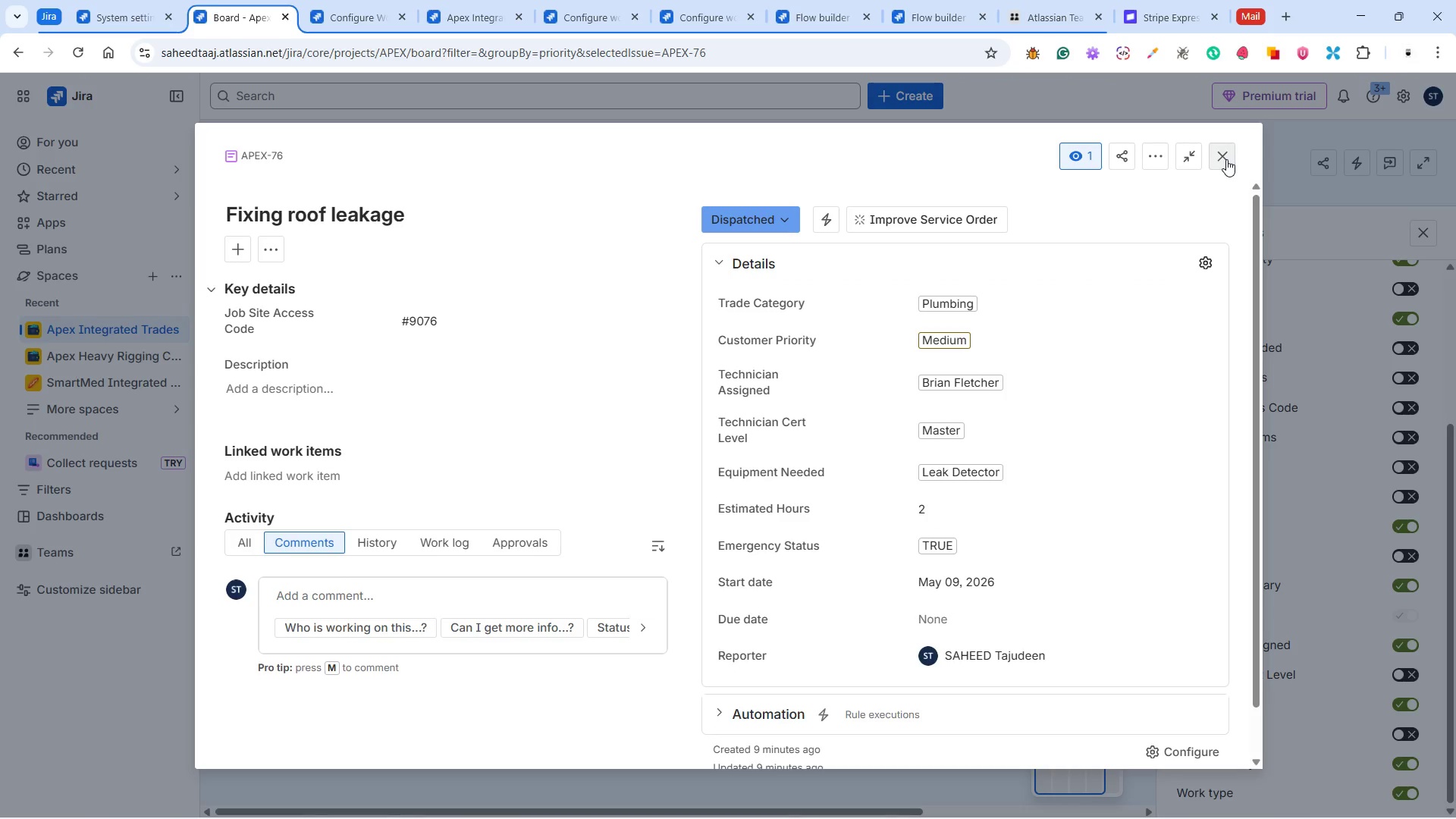 
left_click([1226, 159])
 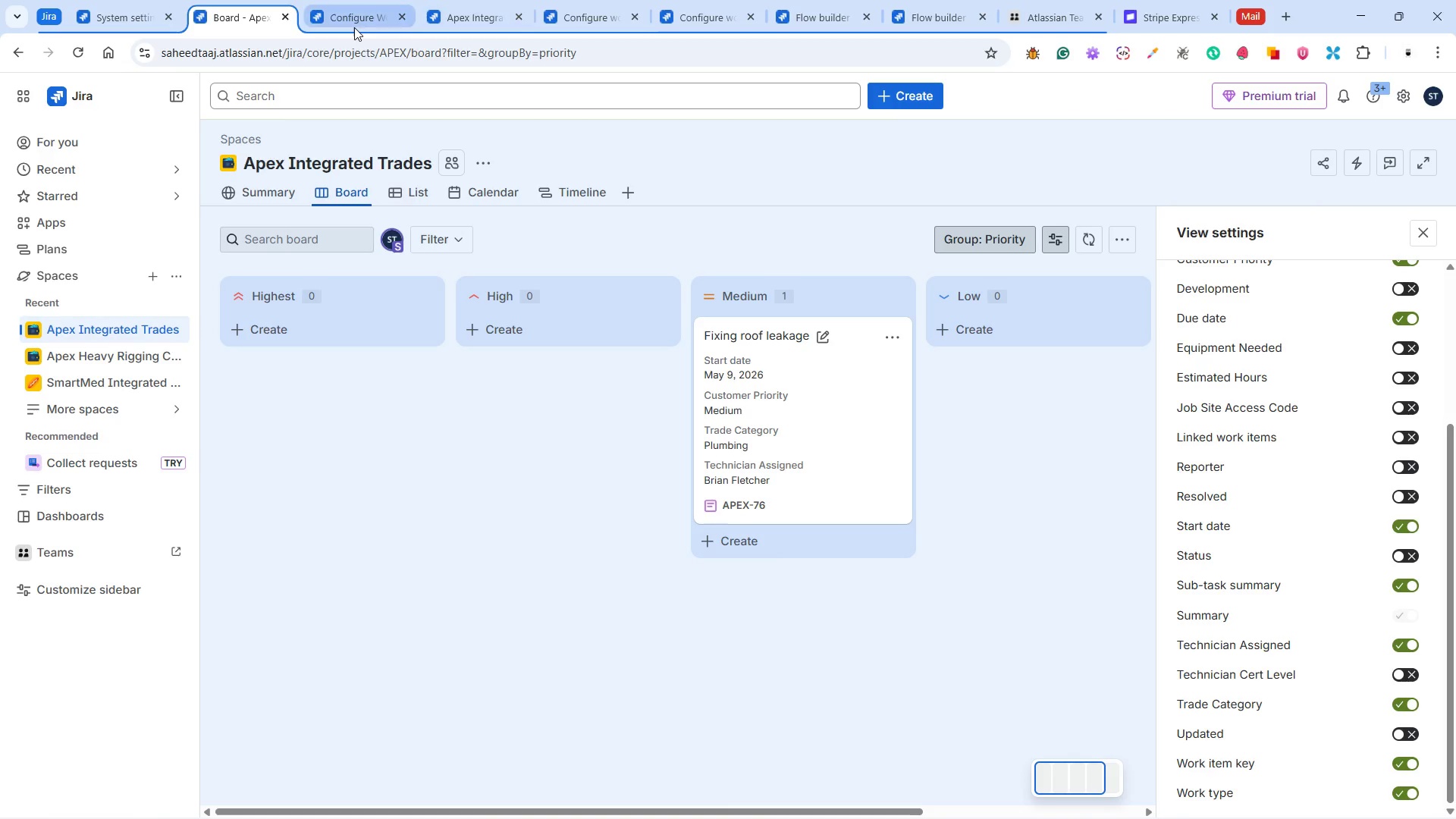 
left_click([356, 16])
 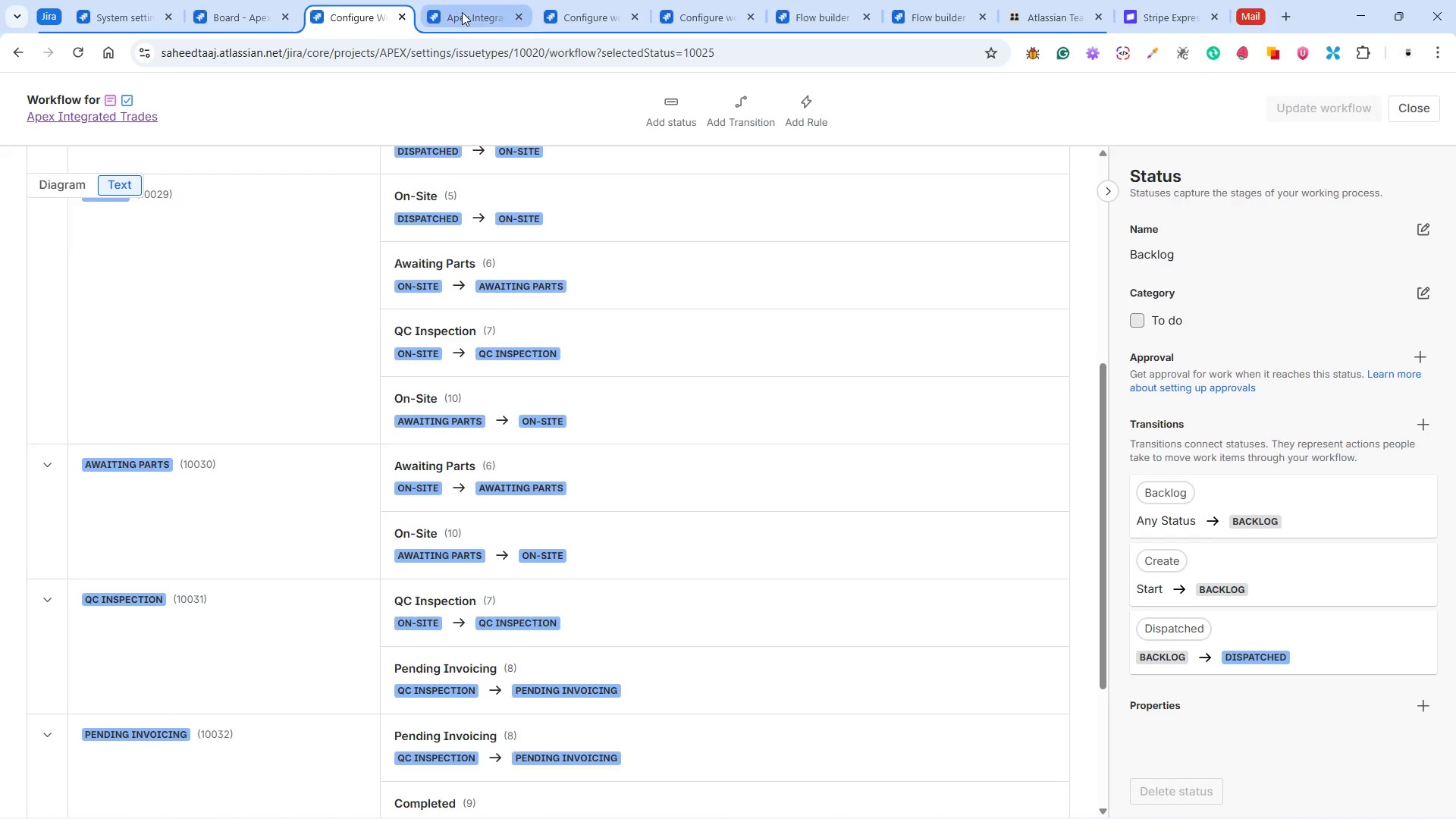 
left_click([462, 13])
 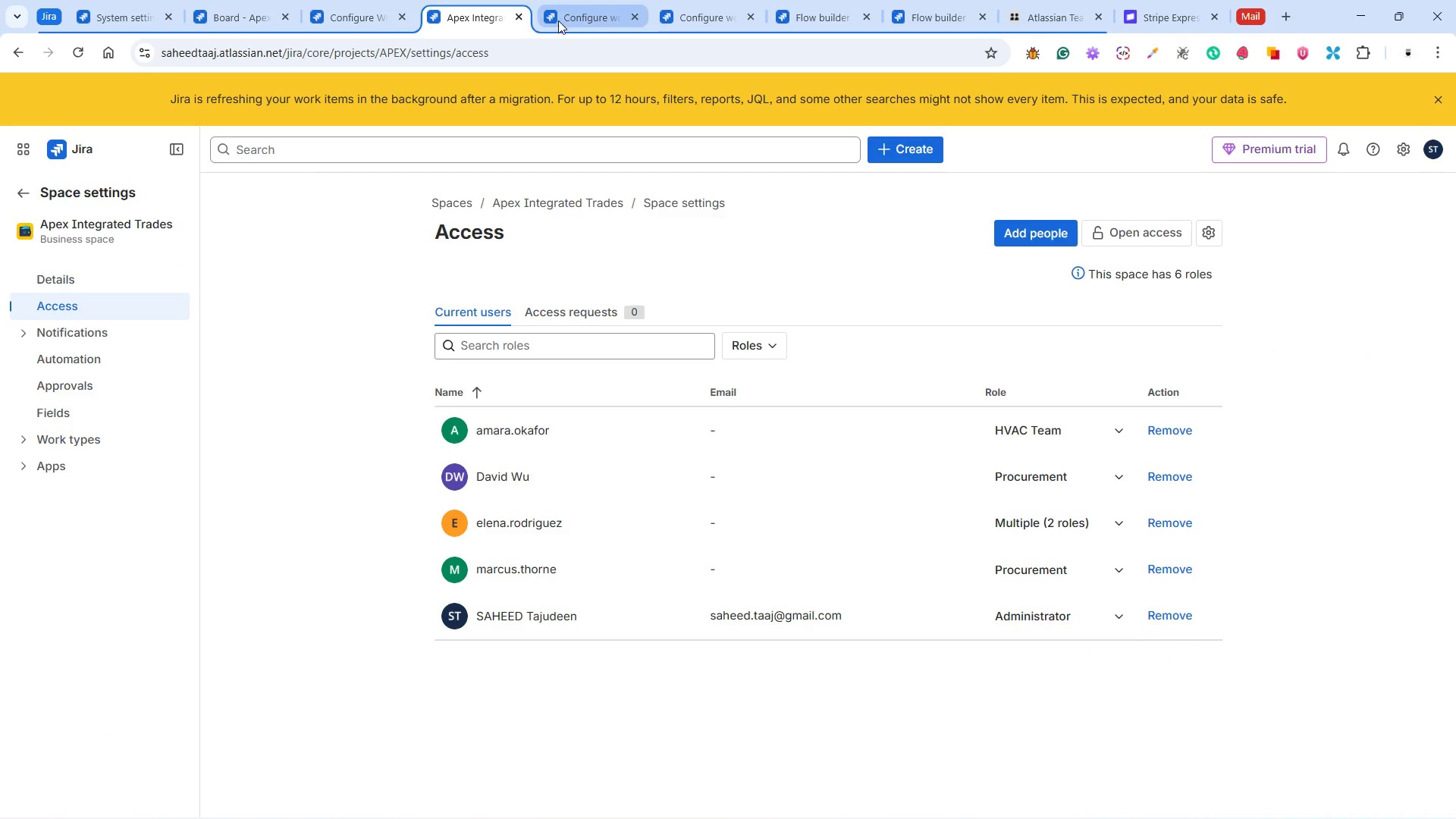 
left_click([567, 20])
 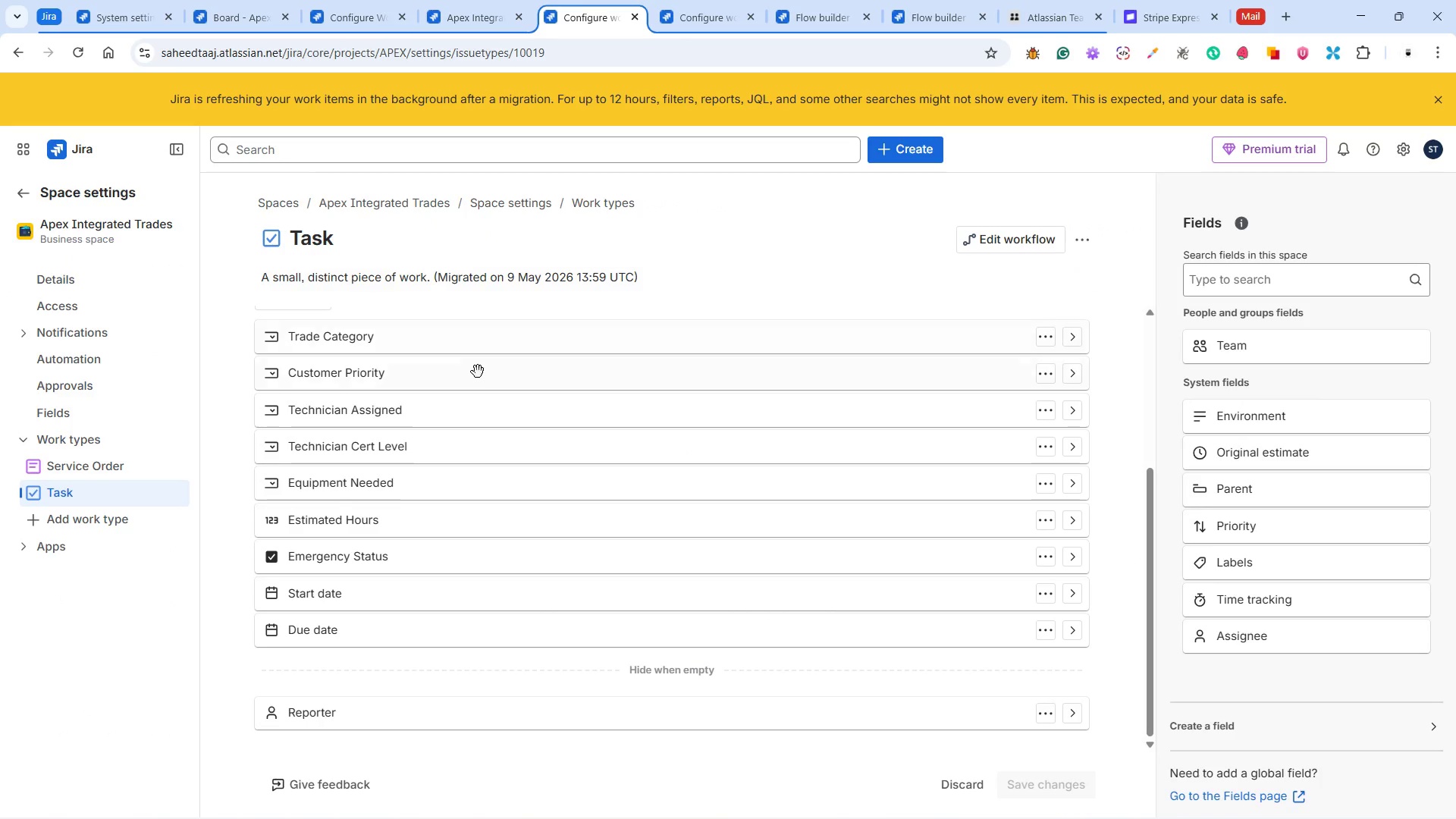 
scroll: coordinate [455, 400], scroll_direction: down, amount: 2.0
 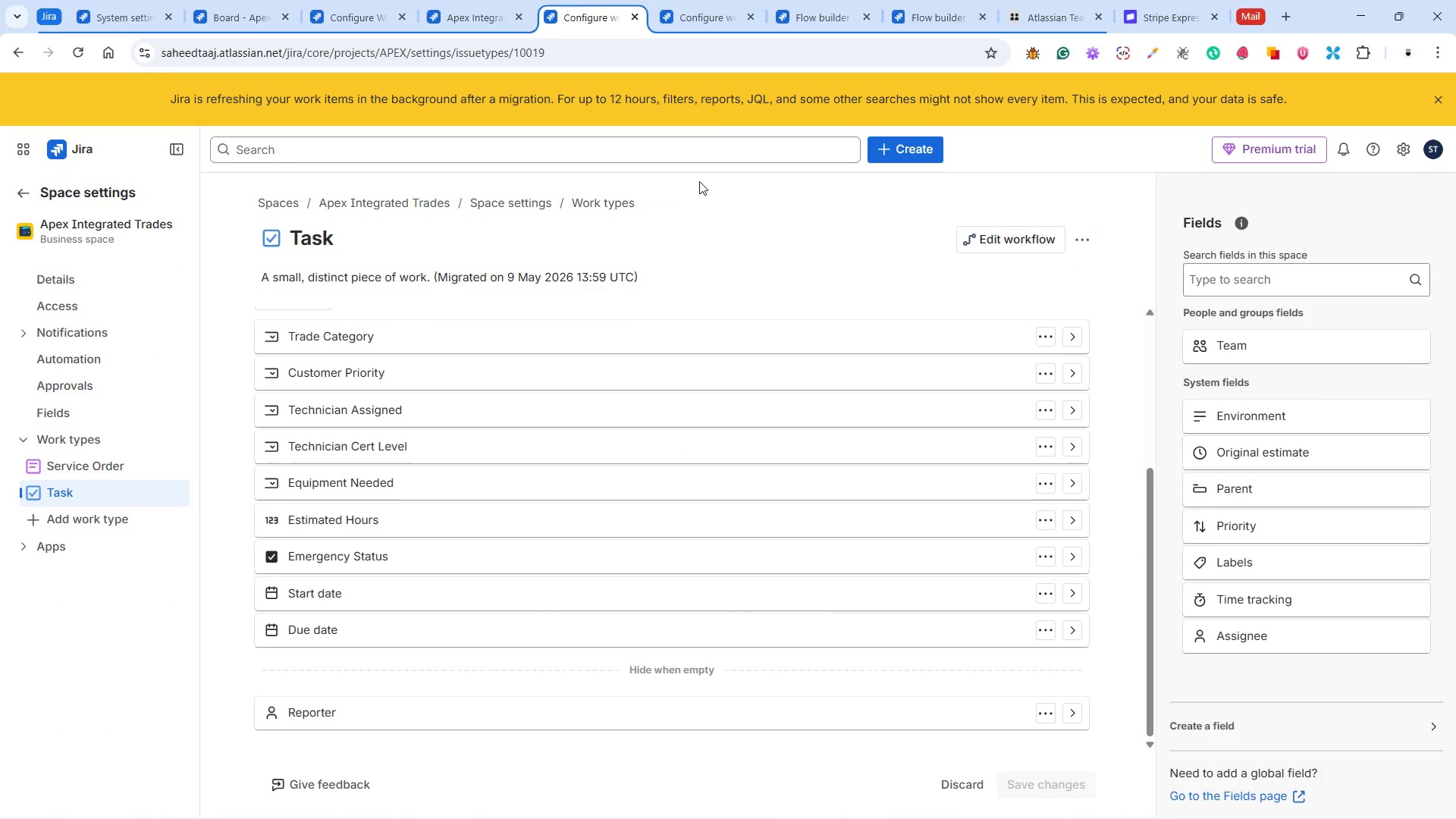 
left_click([690, 9])
 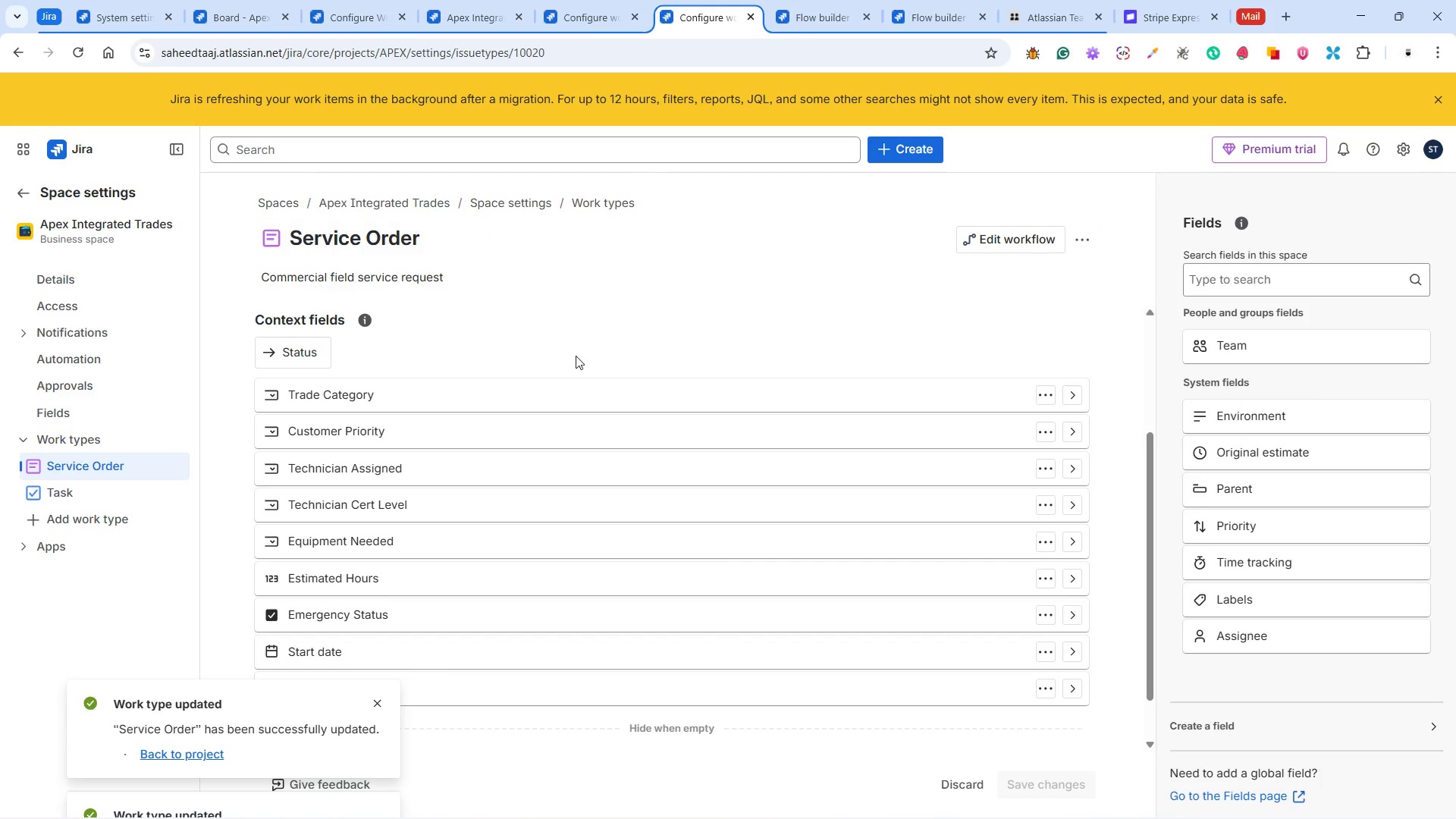 
scroll: coordinate [566, 363], scroll_direction: down, amount: 3.0
 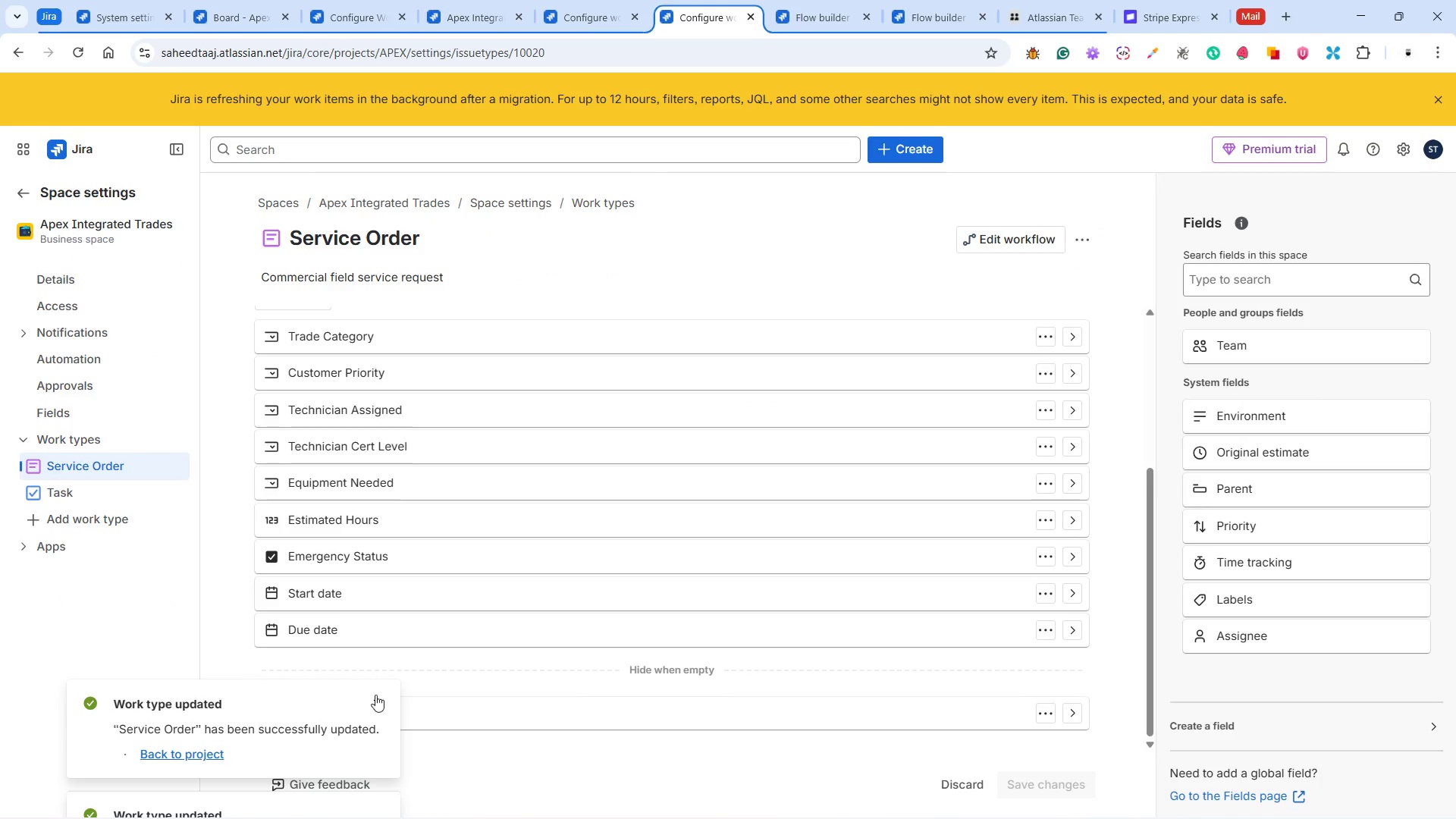 
left_click([375, 695])
 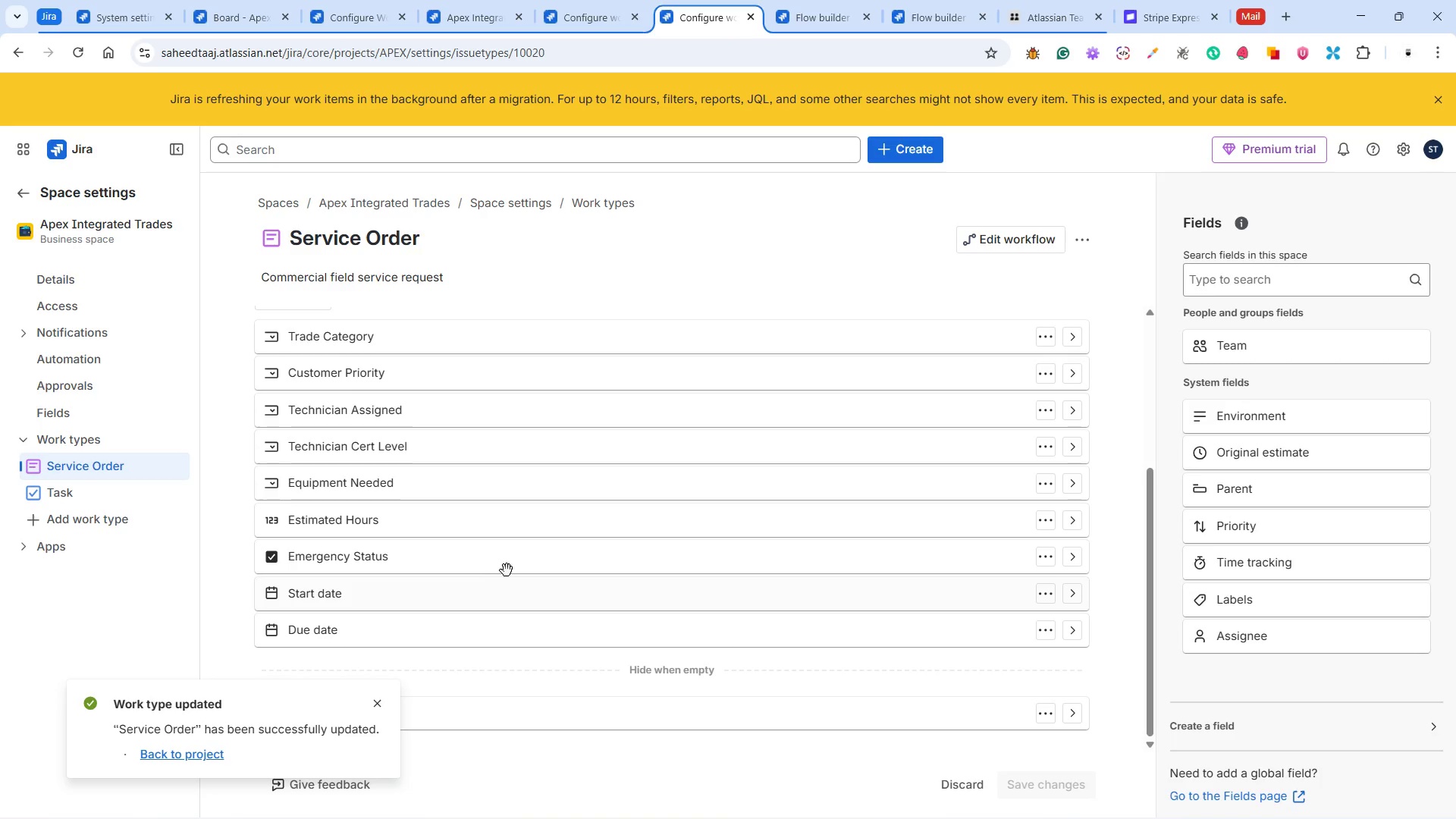 
scroll: coordinate [512, 557], scroll_direction: down, amount: 2.0
 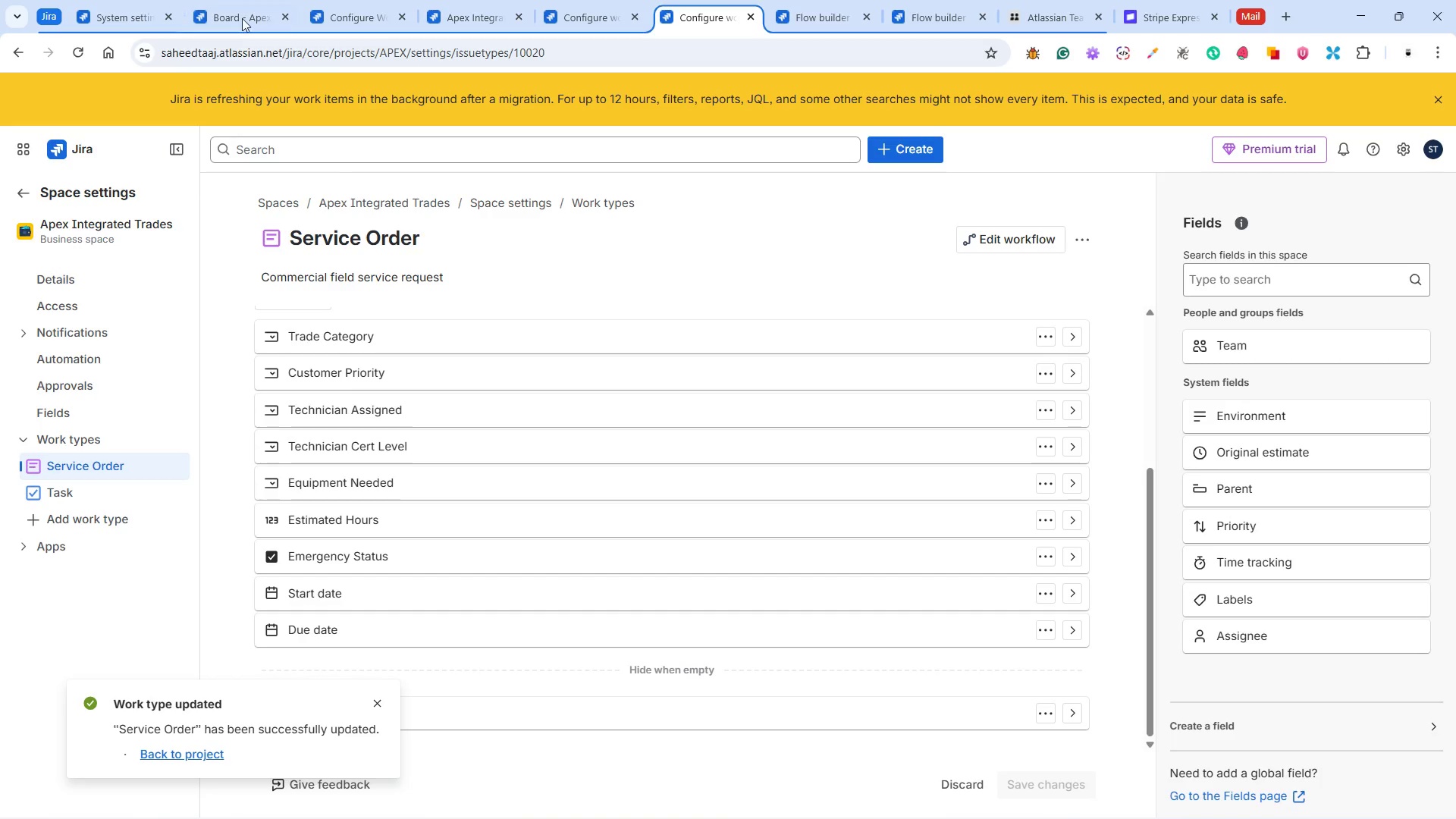 
left_click([240, 0])
 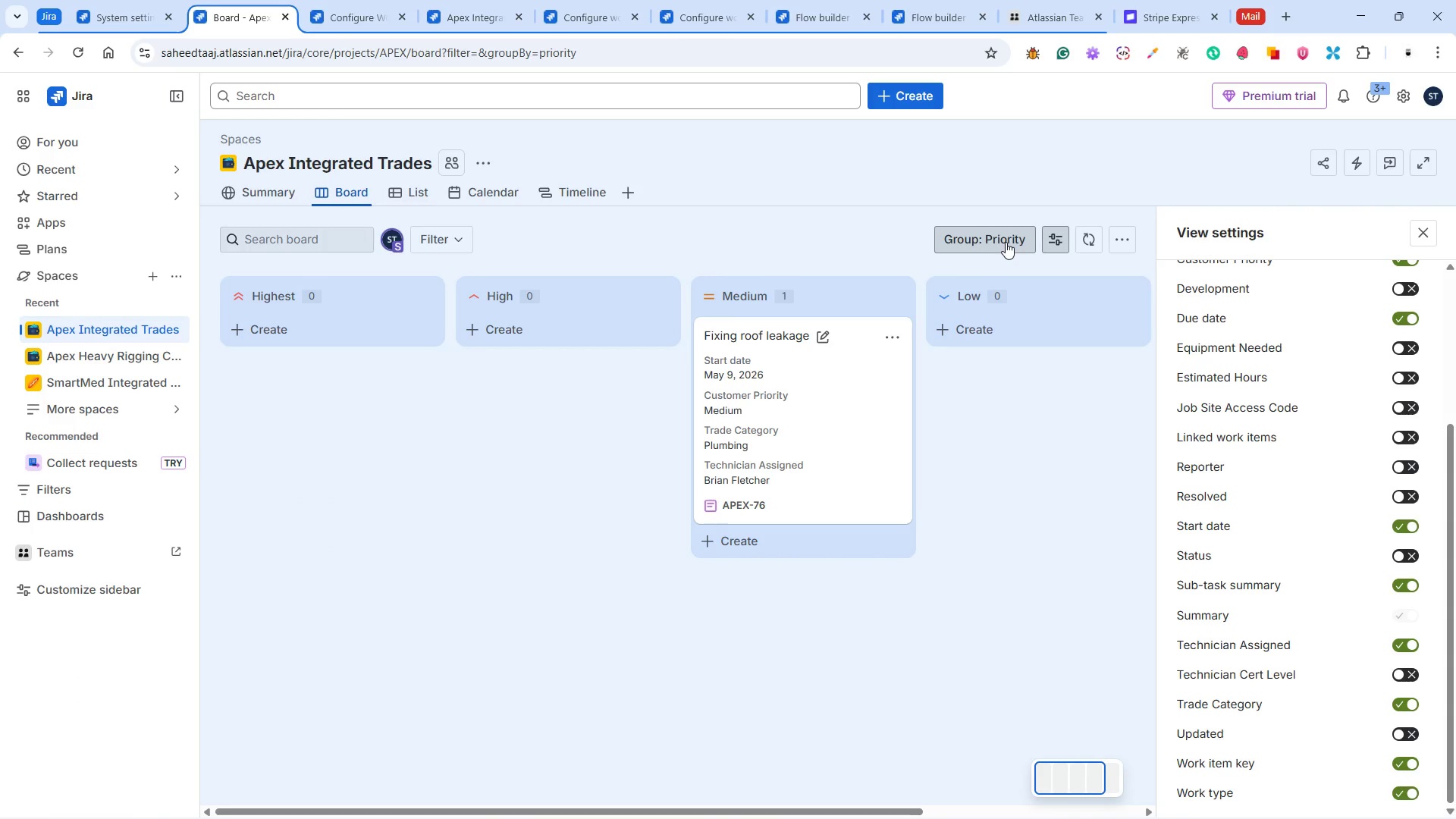 
wait(5.11)
 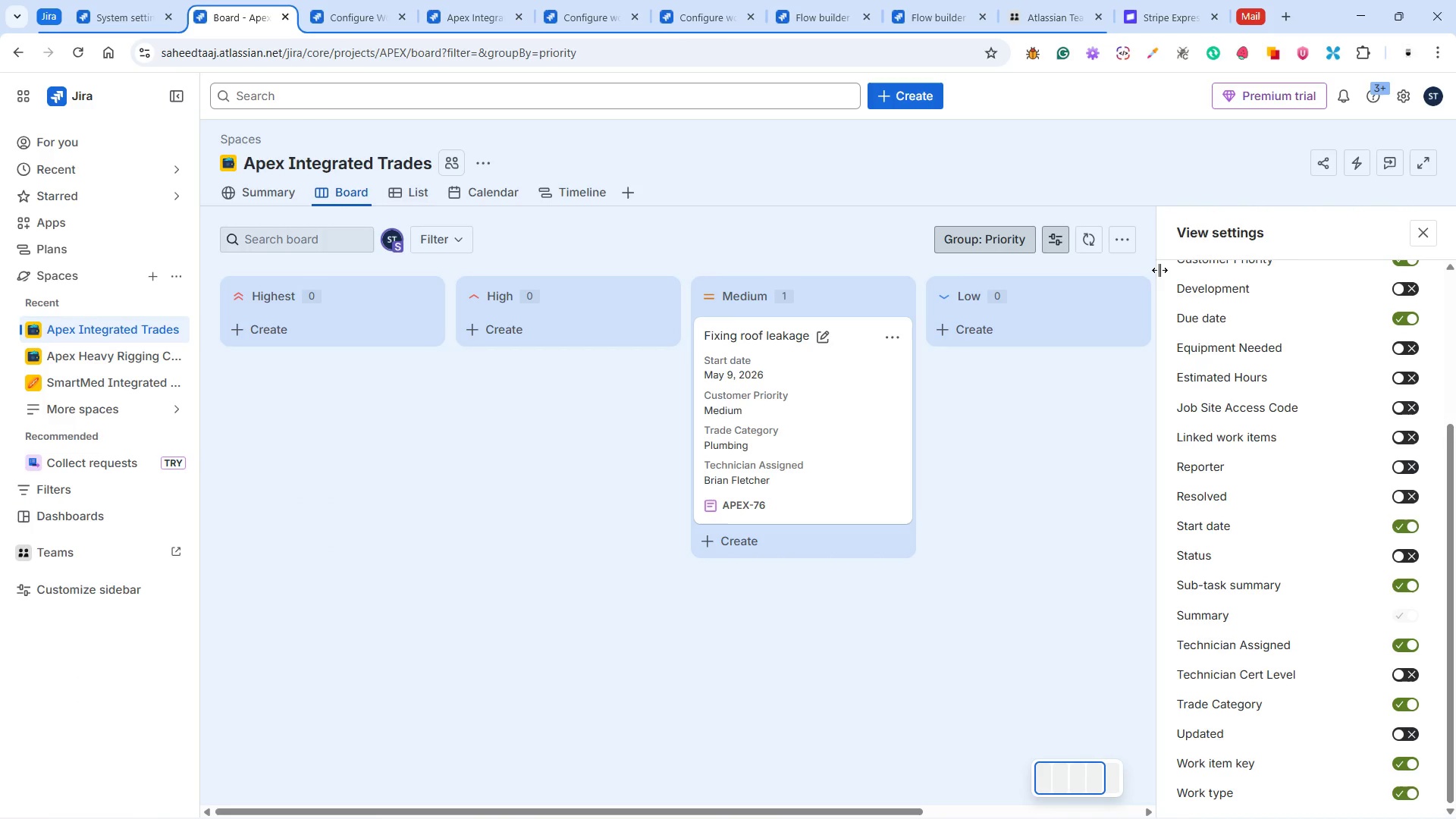 
left_click([1006, 241])
 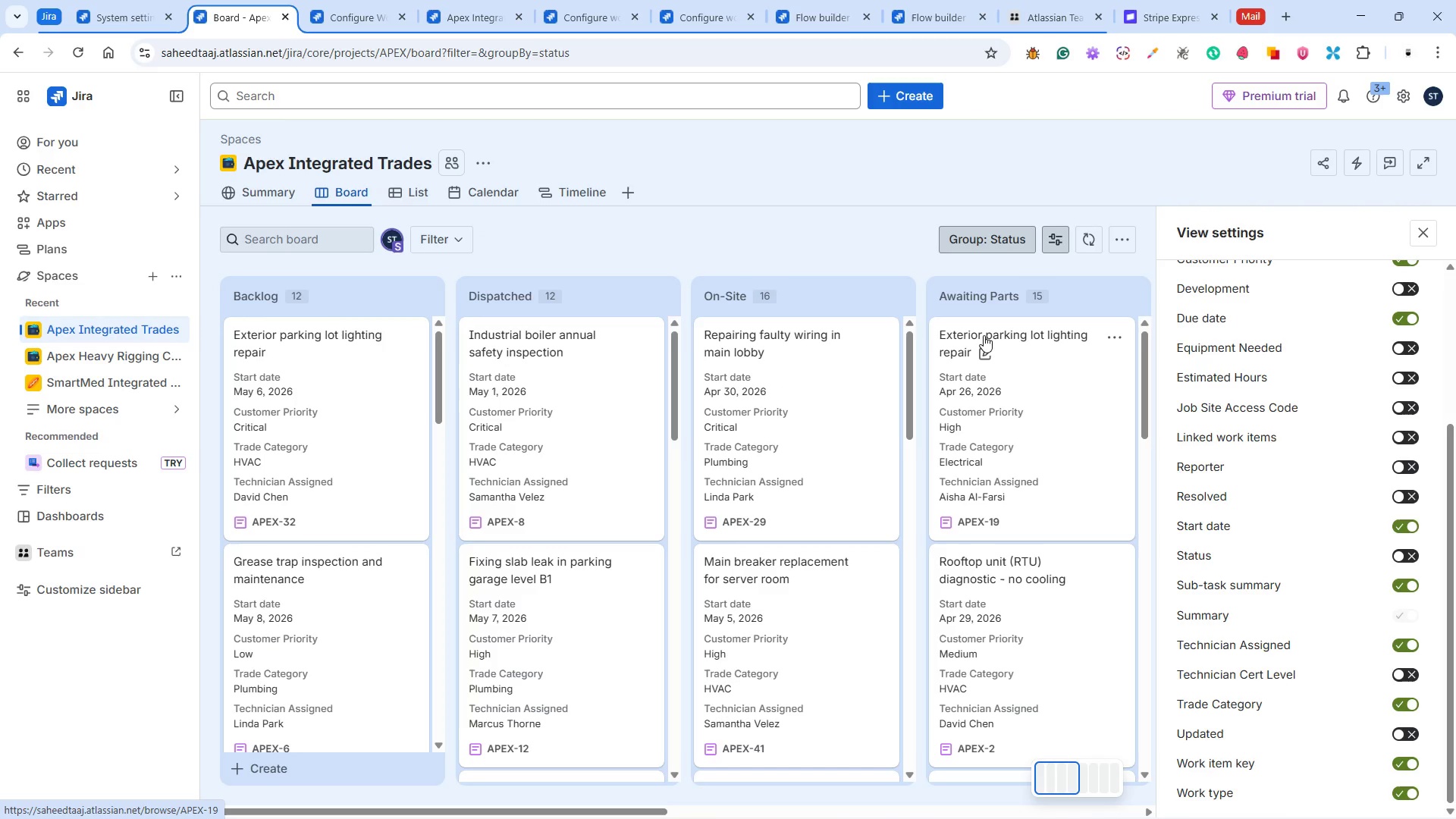 